 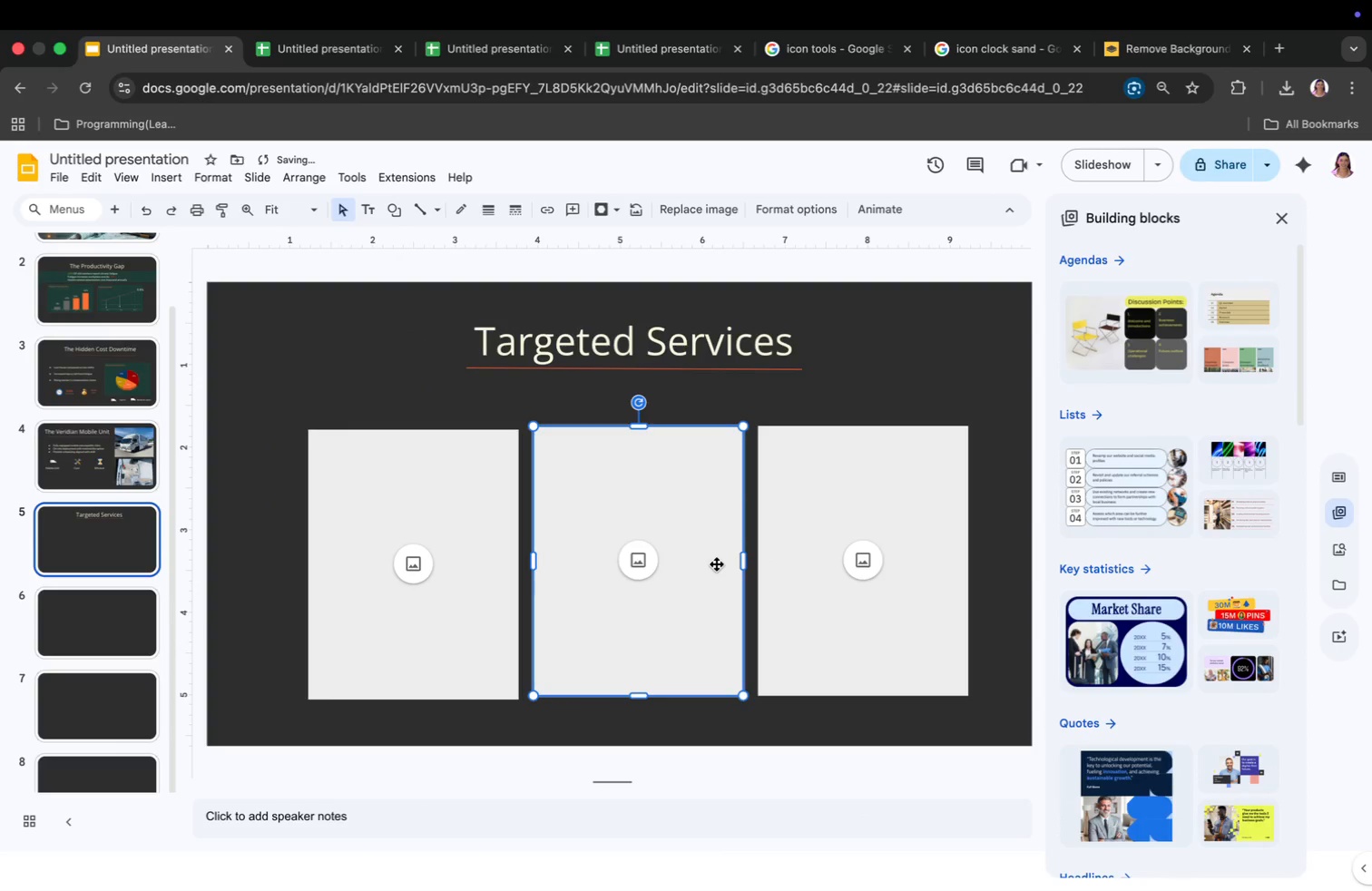 
mouse_move([990, 55])
 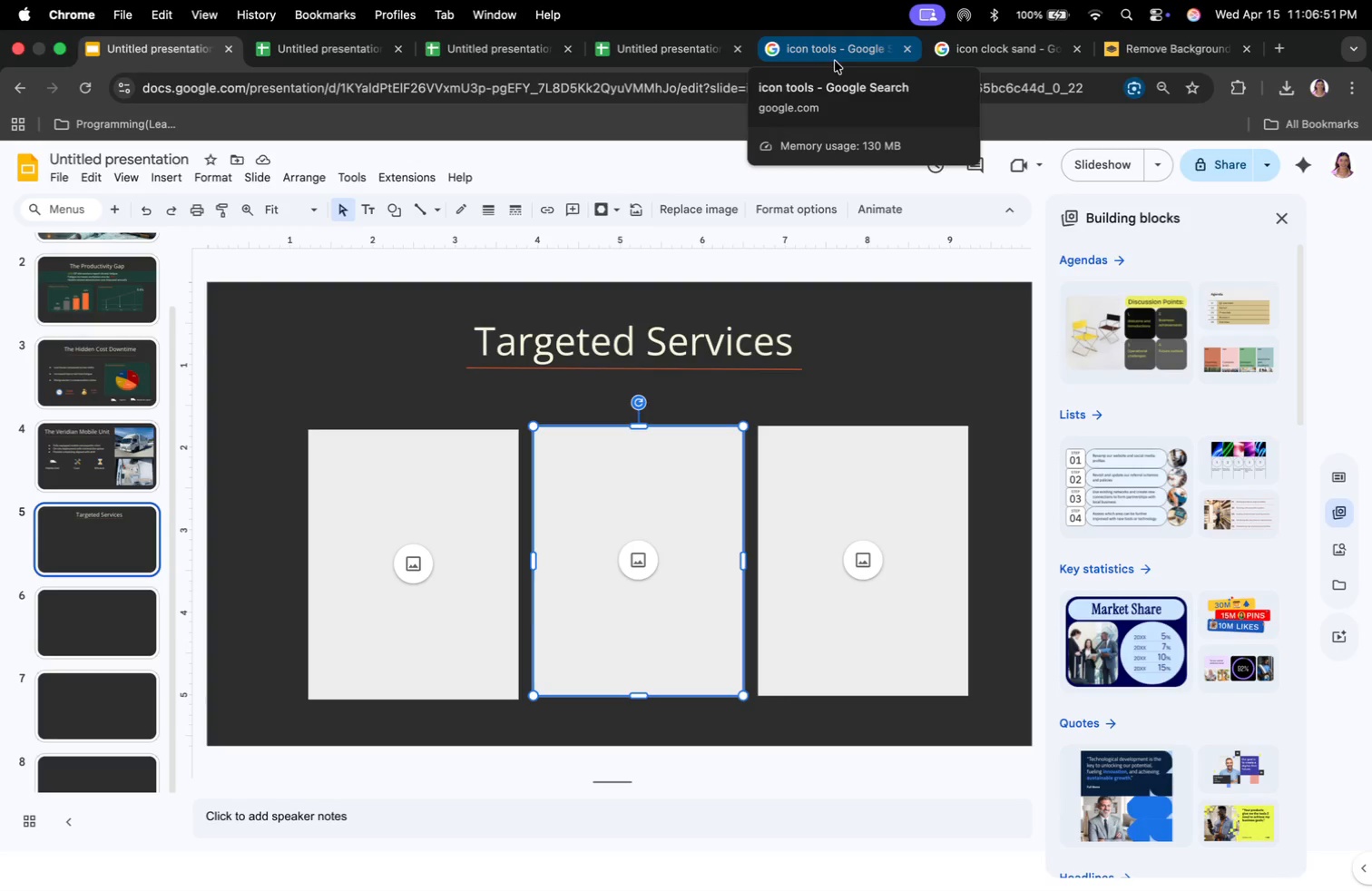 
left_click([835, 61])
 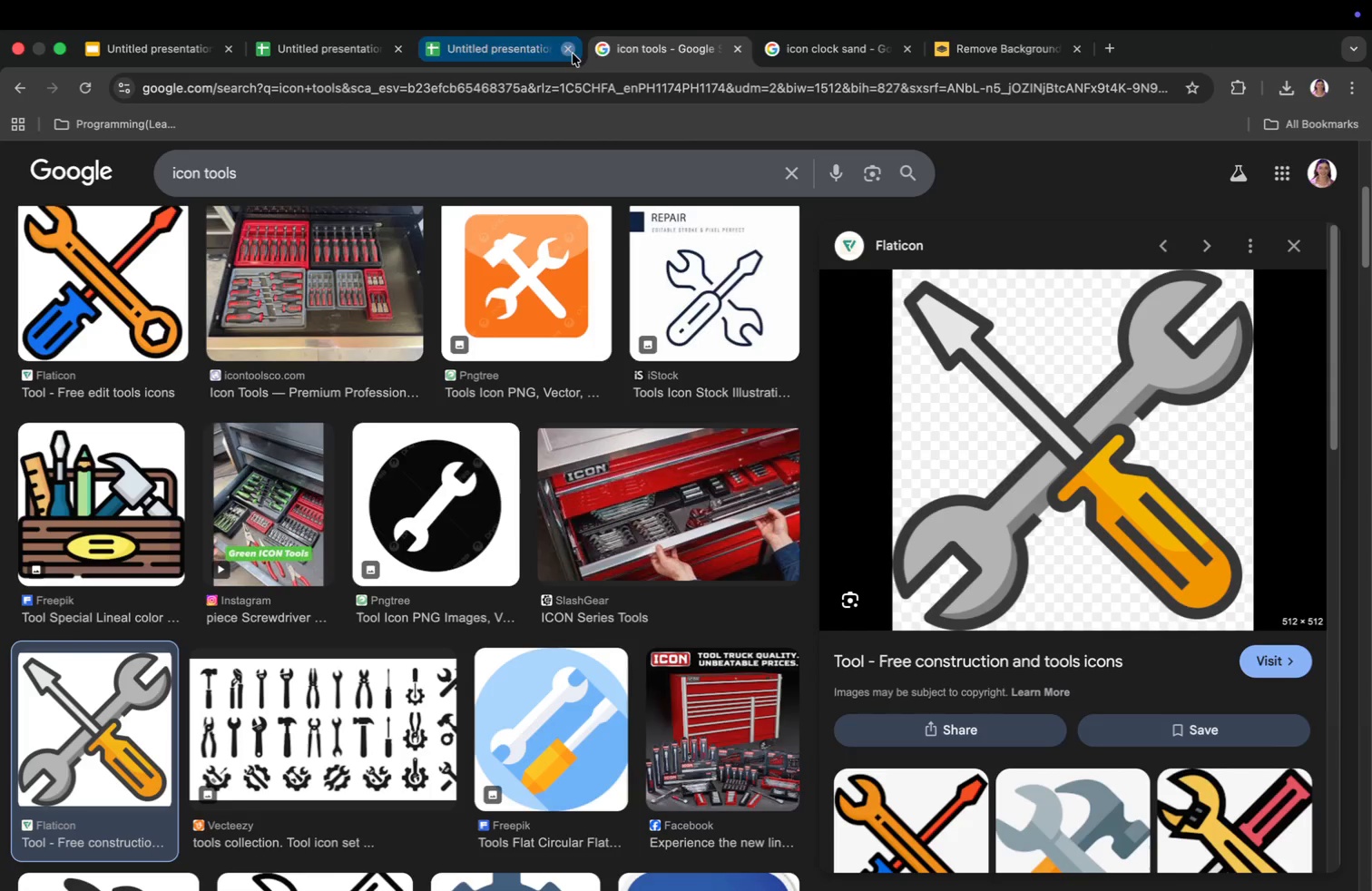 
left_click([401, 58])
 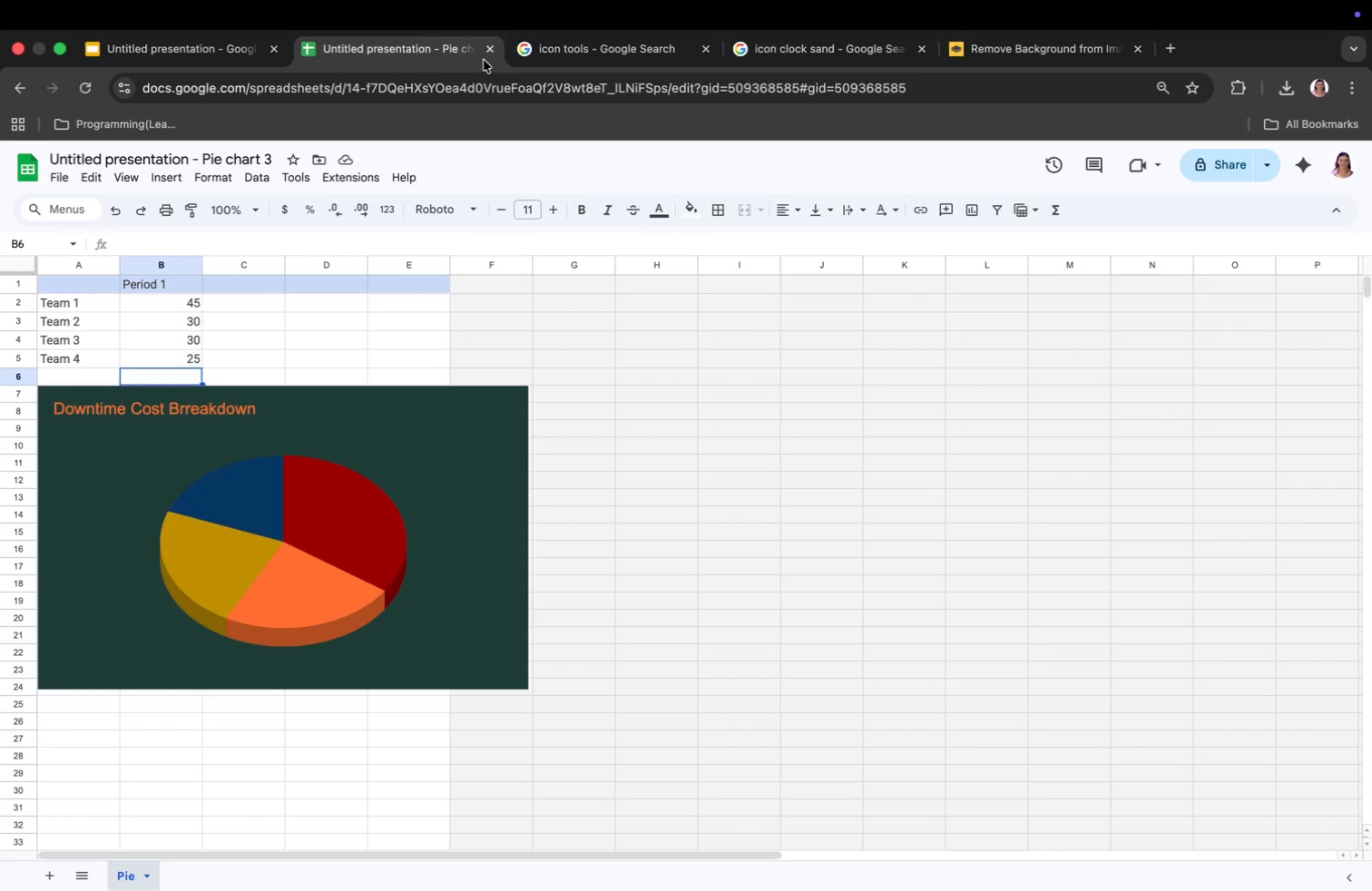 
left_click([486, 51])
 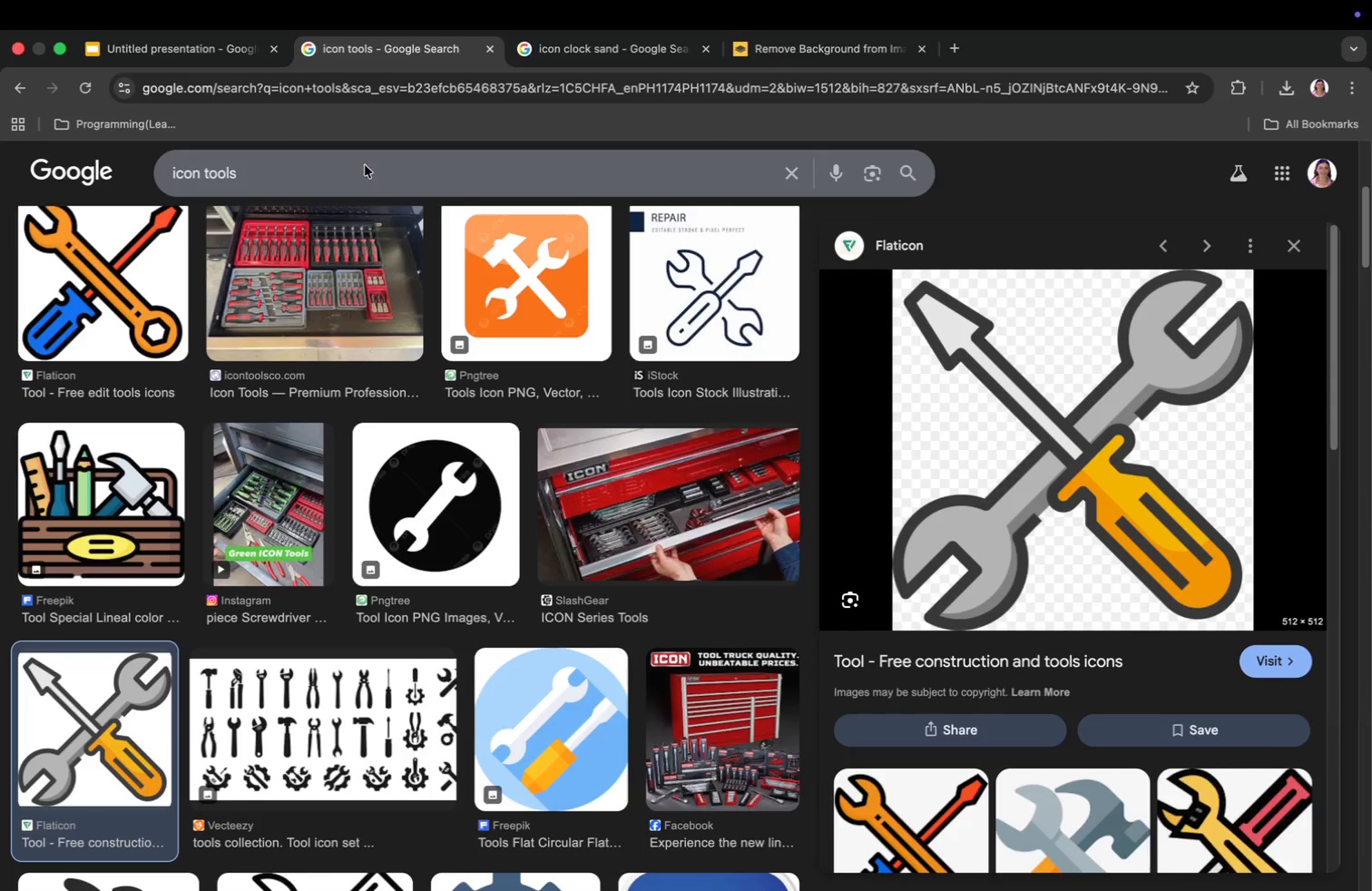 
left_click([243, 55])
 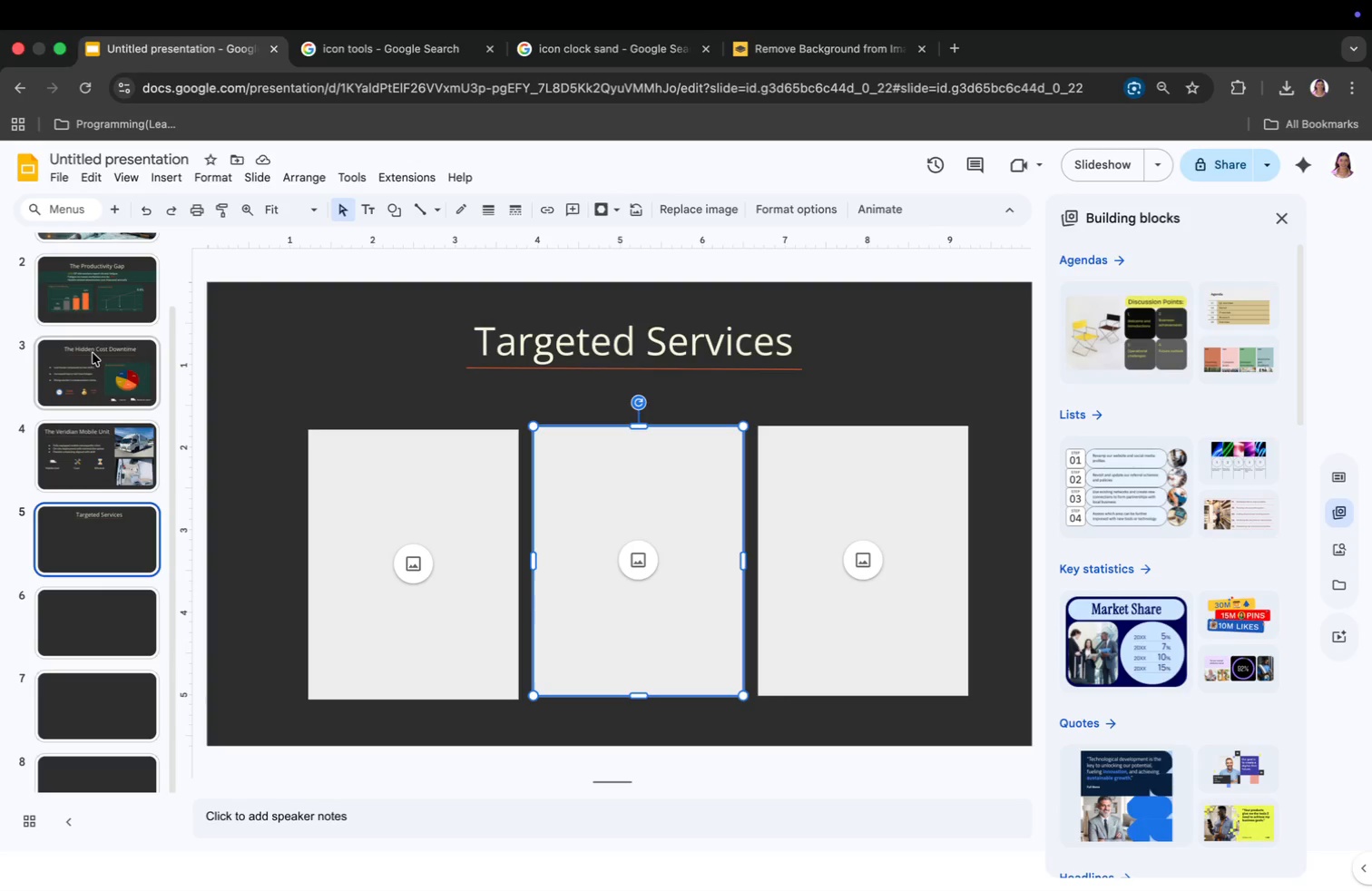 
left_click([101, 376])
 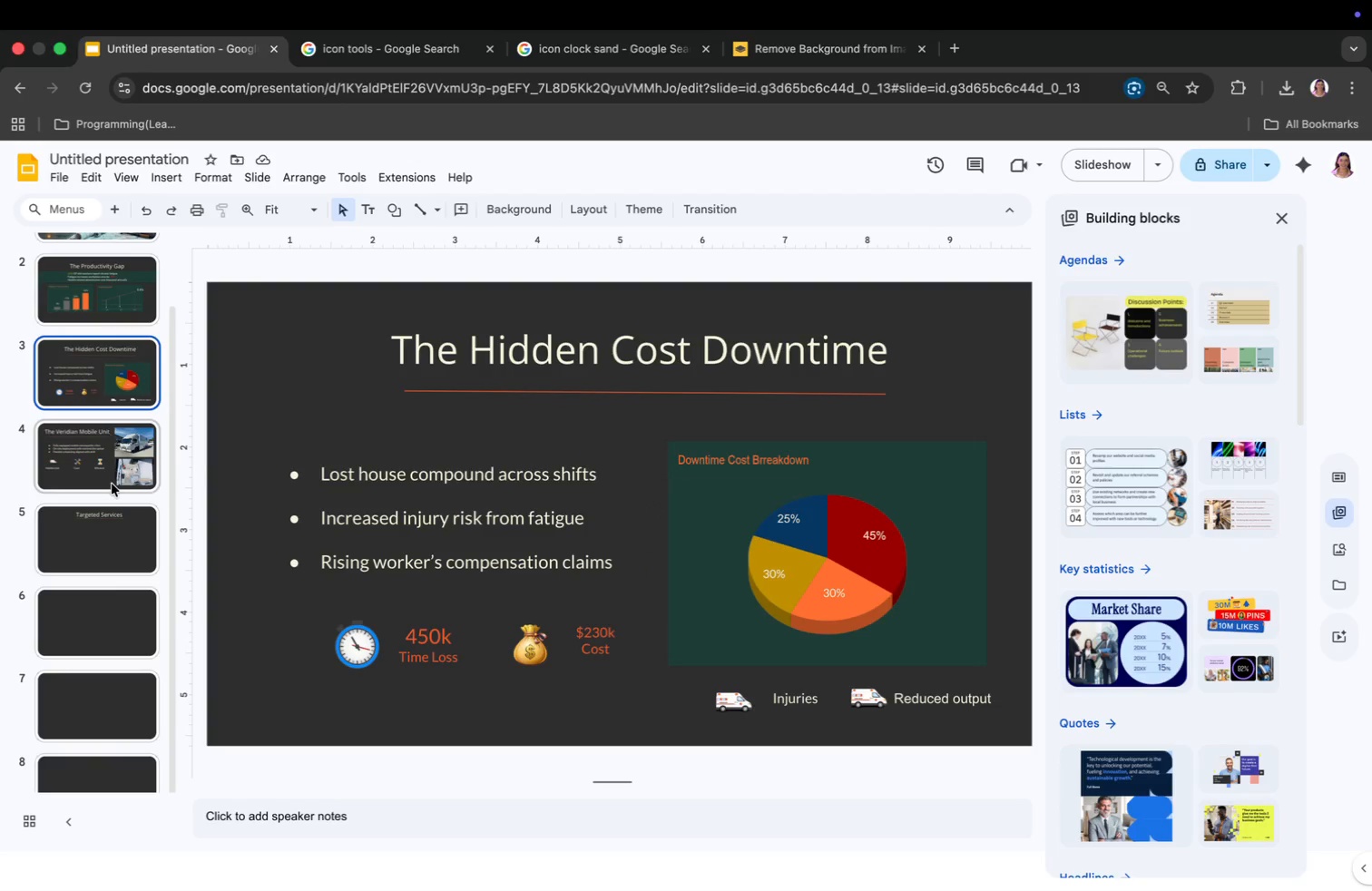 
left_click([112, 484])
 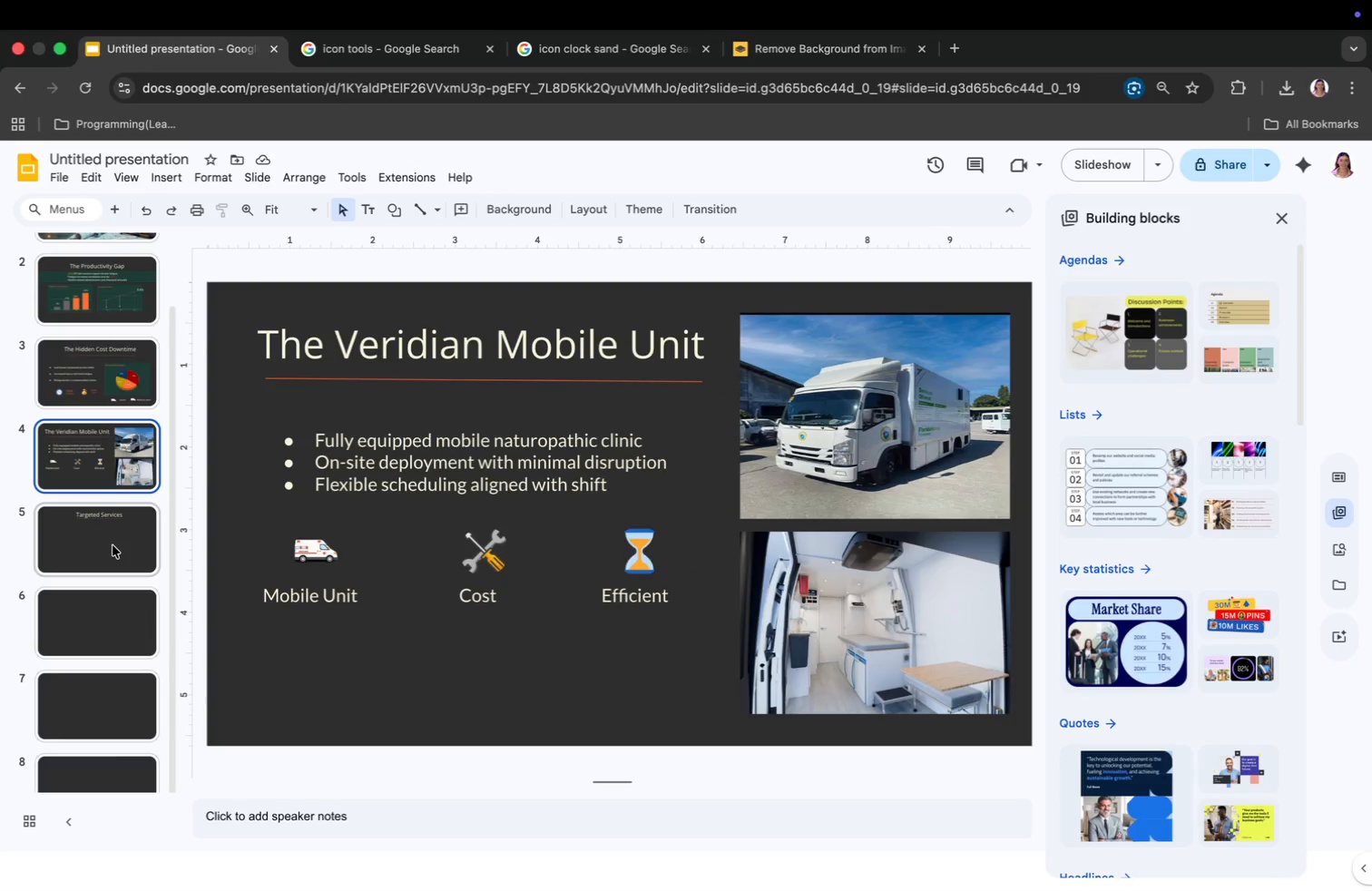 
left_click([113, 545])
 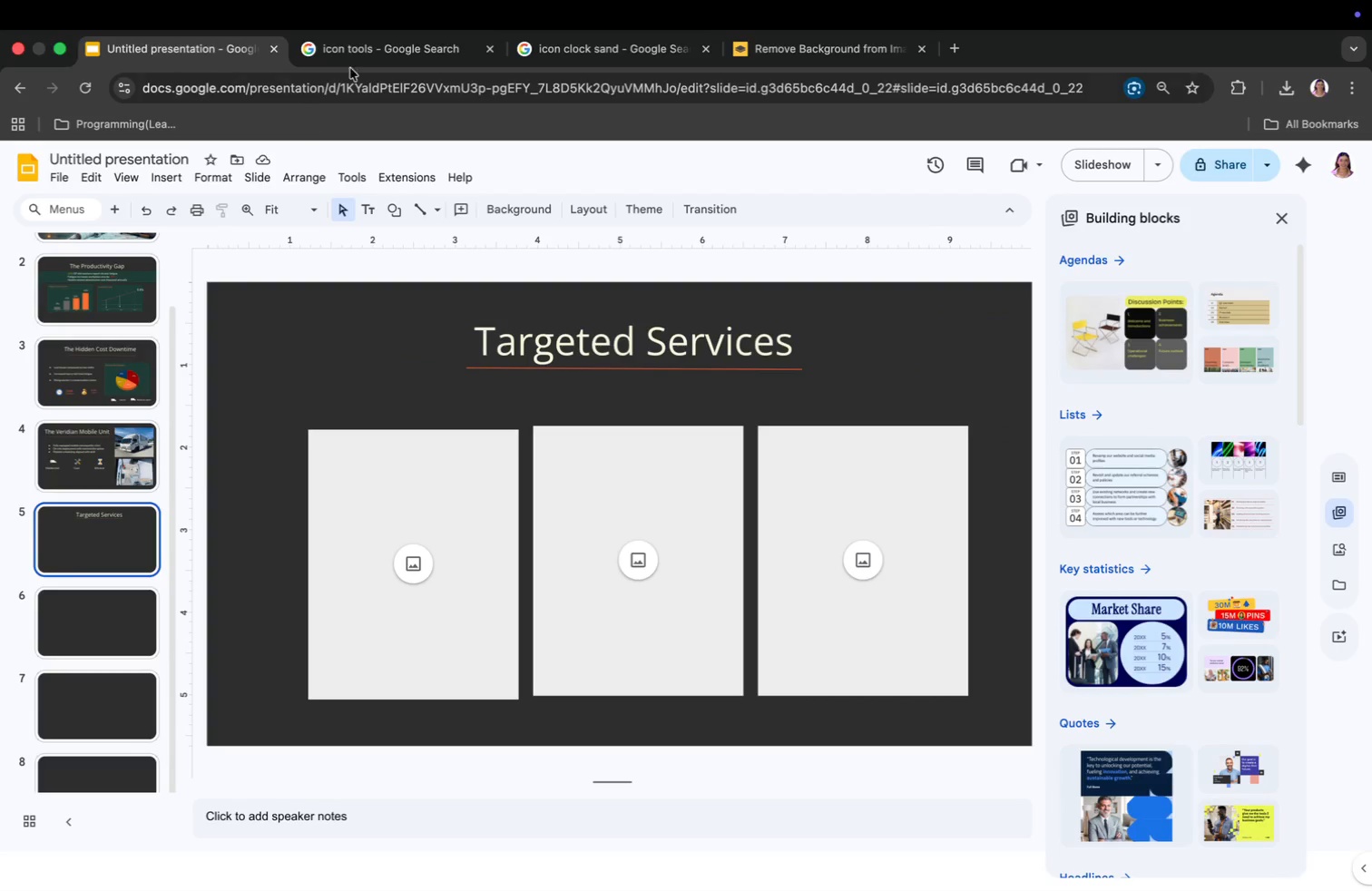 
left_click([390, 54])
 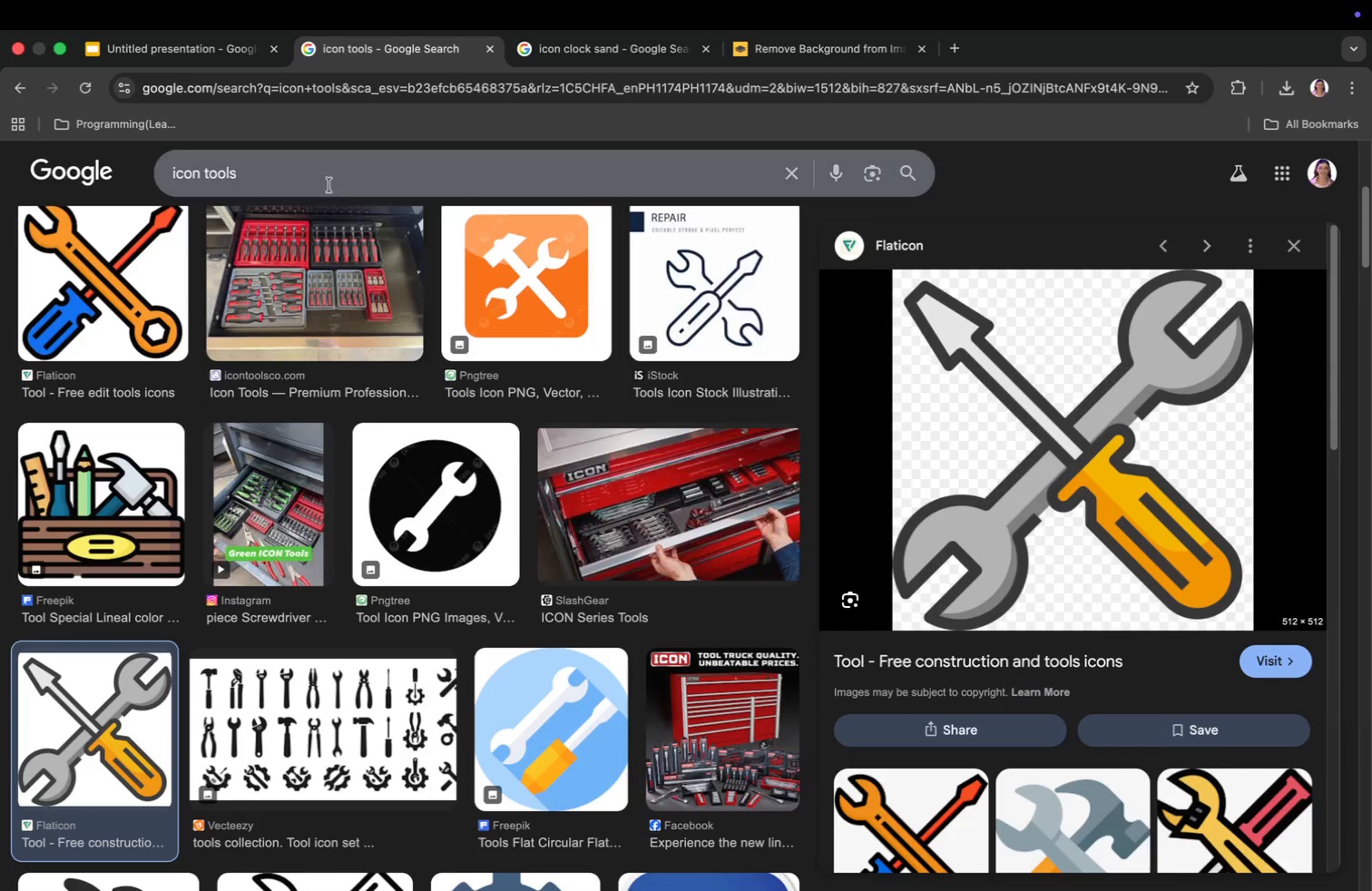 
left_click_drag(start_coordinate=[299, 162], to_coordinate=[163, 174])
 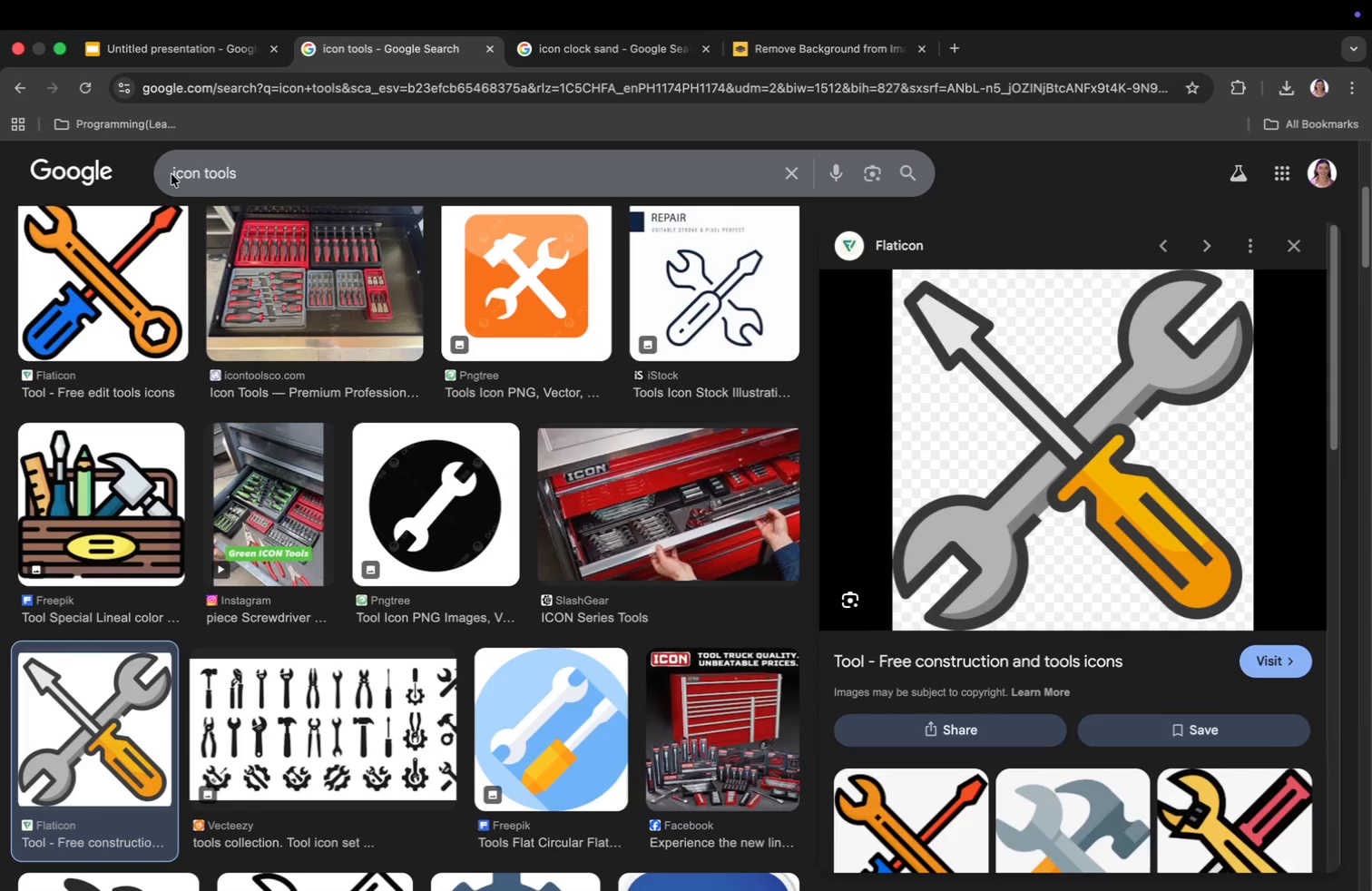 
left_click_drag(start_coordinate=[171, 174], to_coordinate=[252, 175])
 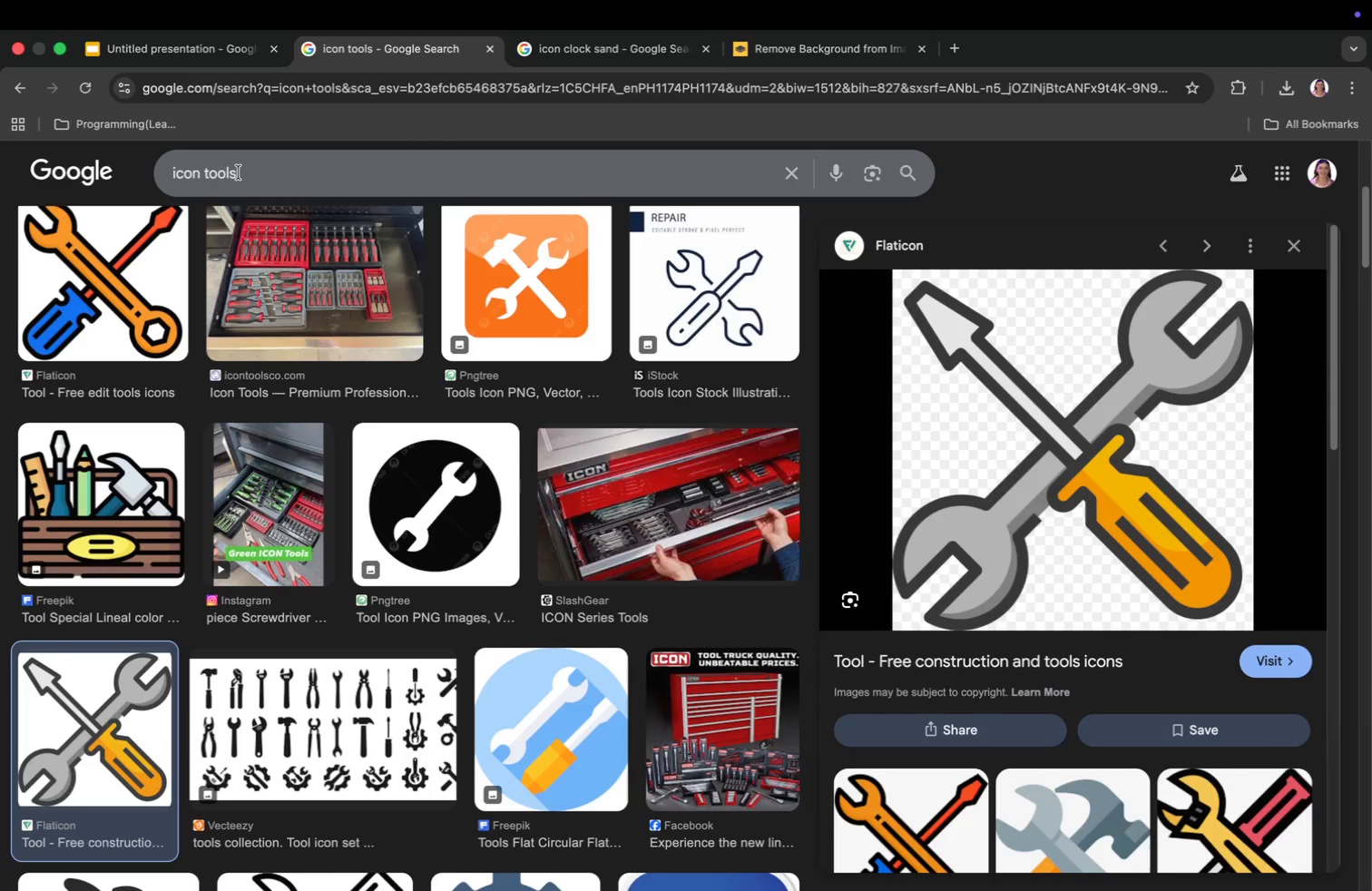 
left_click_drag(start_coordinate=[239, 172], to_coordinate=[166, 175])
 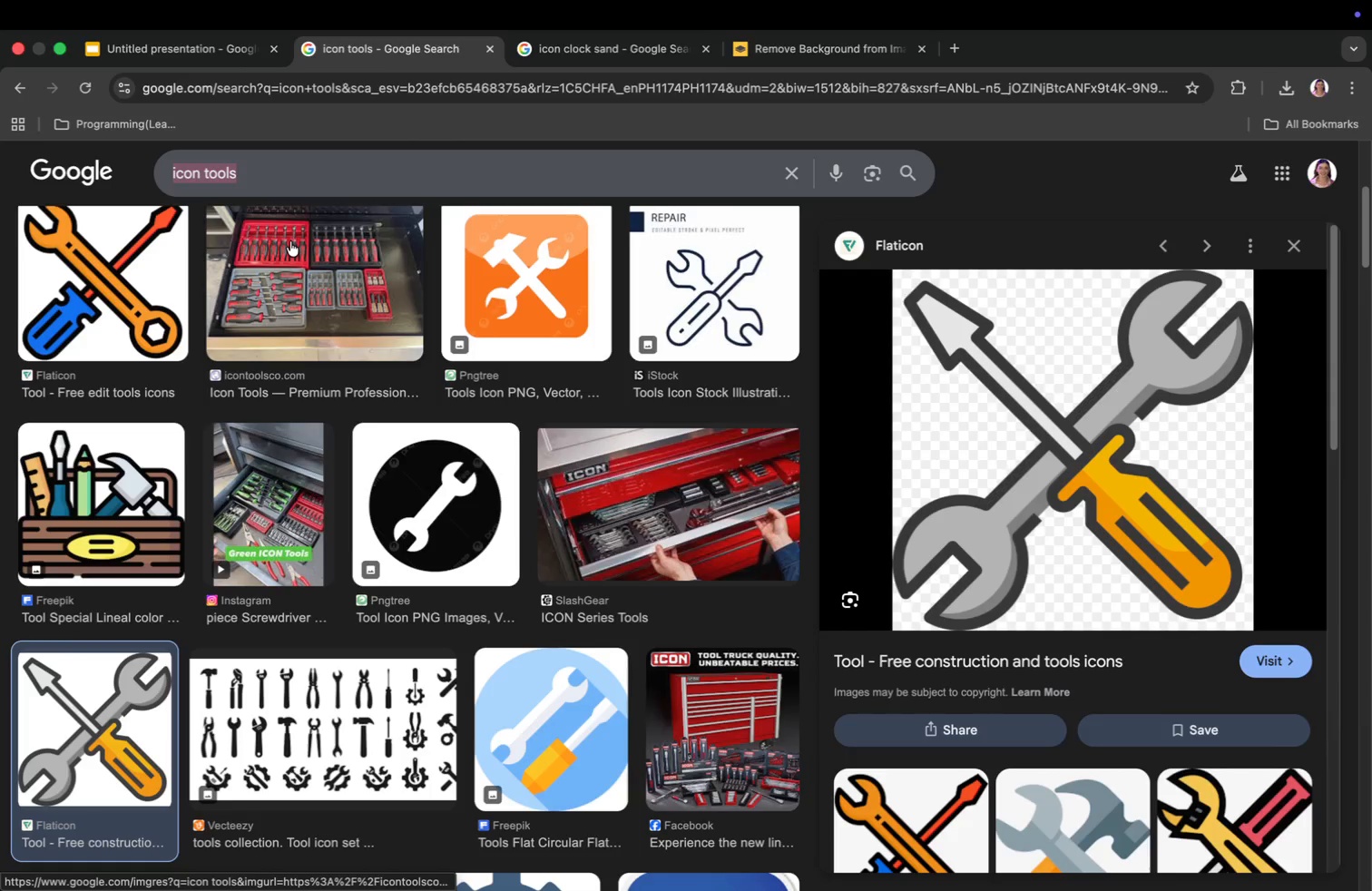 
type(checup im)
key(Backspace)
type(njustion for i)
key(Backspace)
type(e,)
key(Backspace)
type(mployee)
 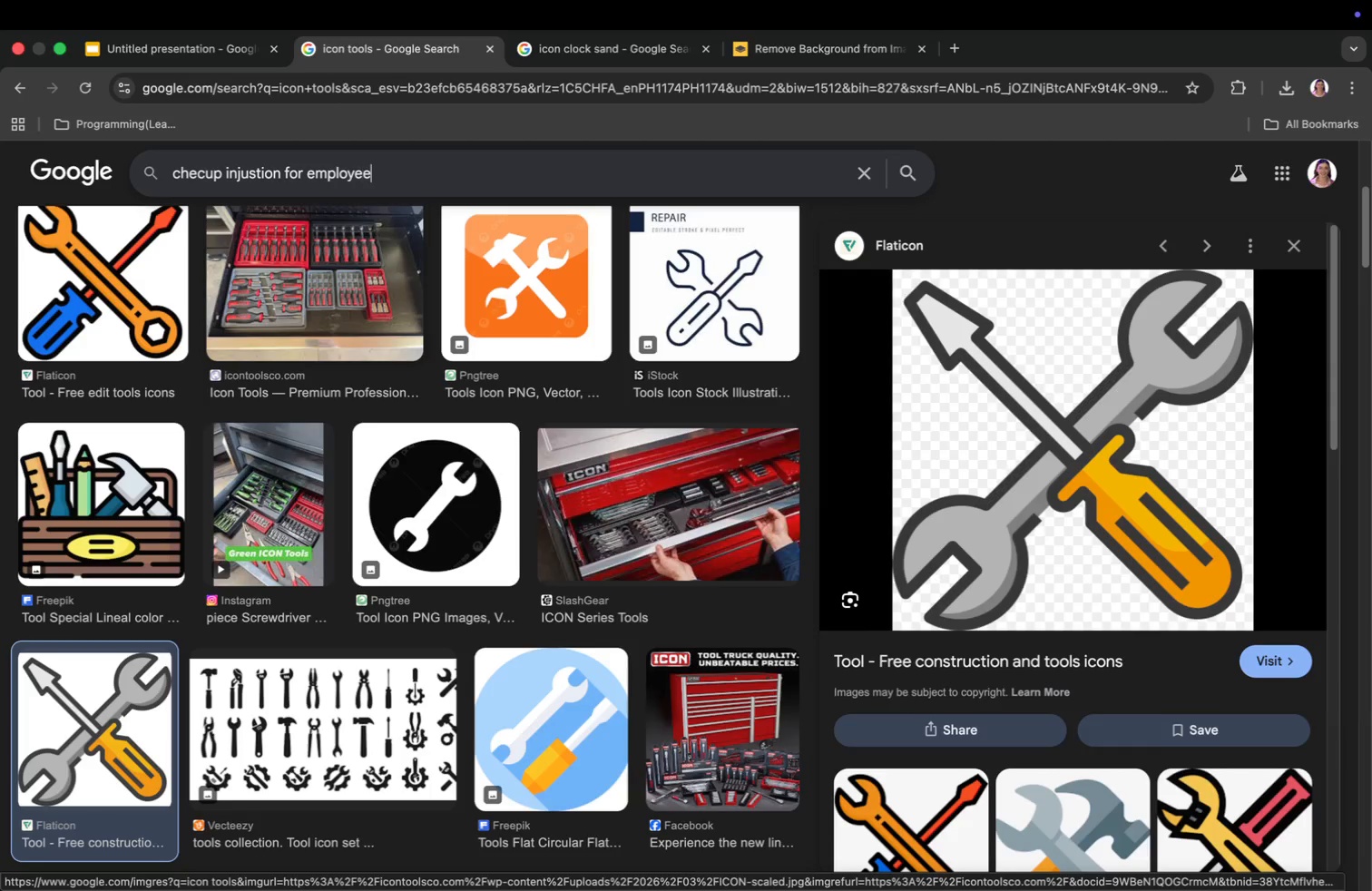 
key(Enter)
 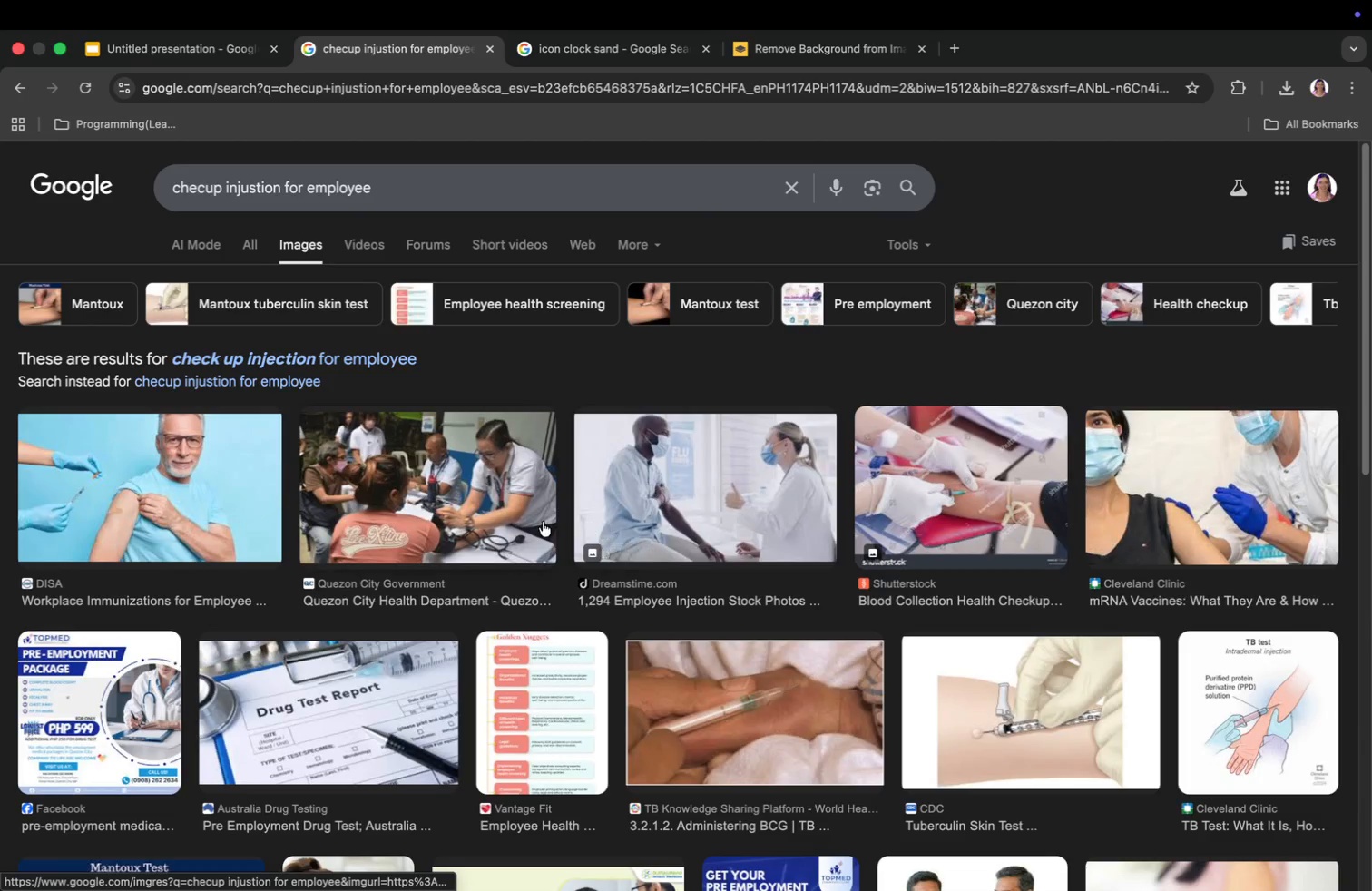 
wait(6.58)
 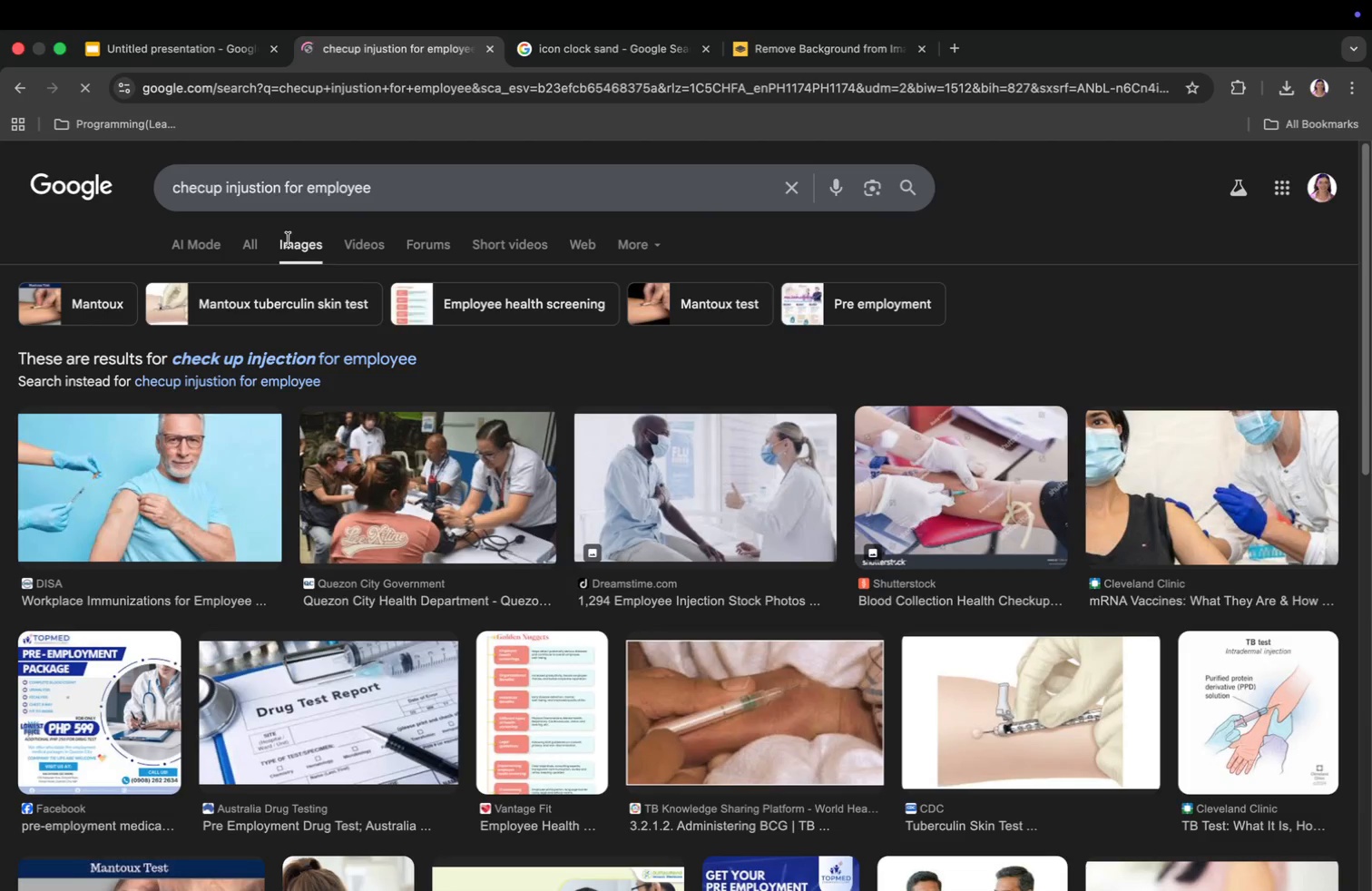 
left_click([435, 515])
 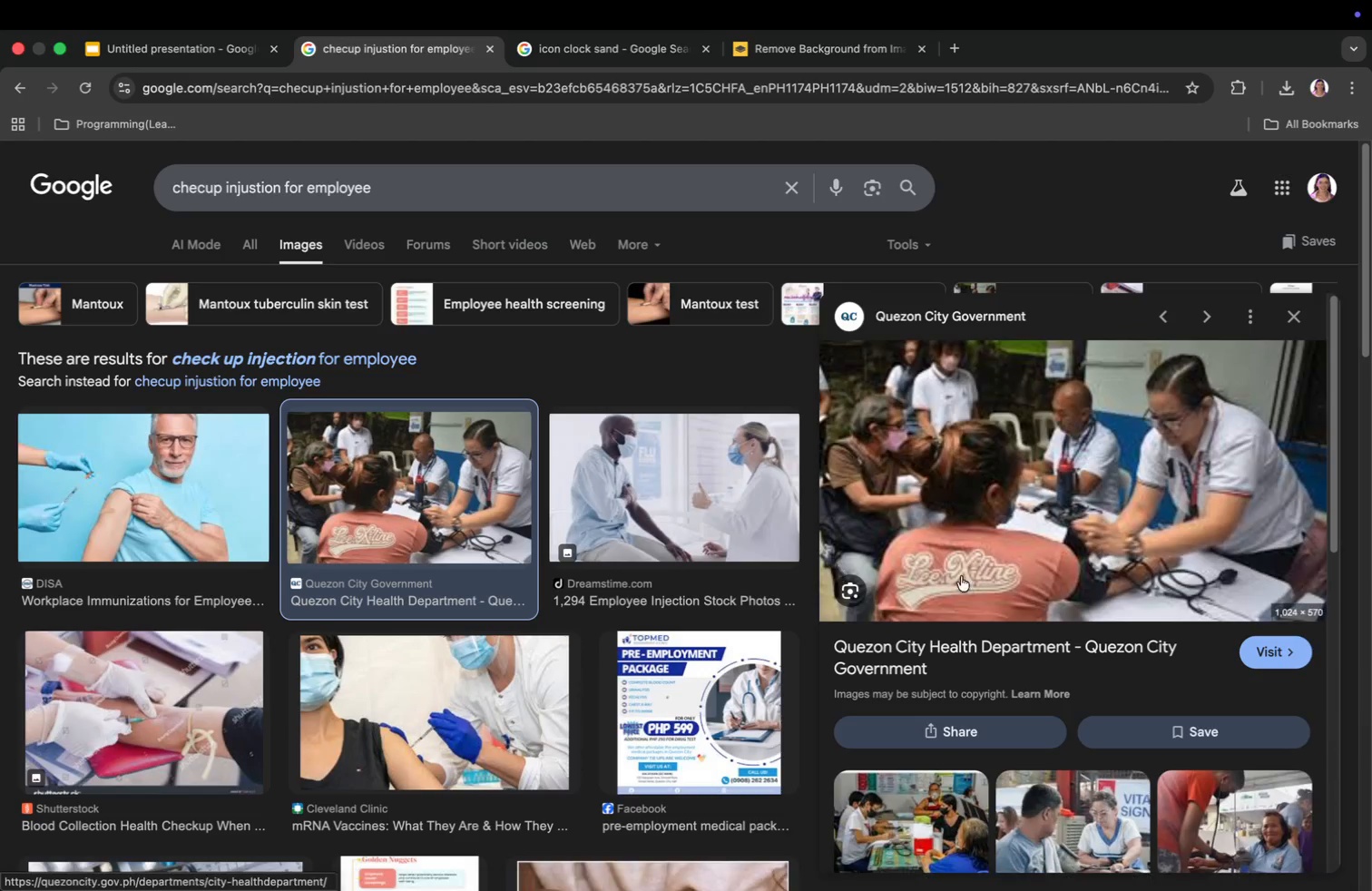 
scroll: coordinate [1013, 578], scroll_direction: down, amount: 9.0
 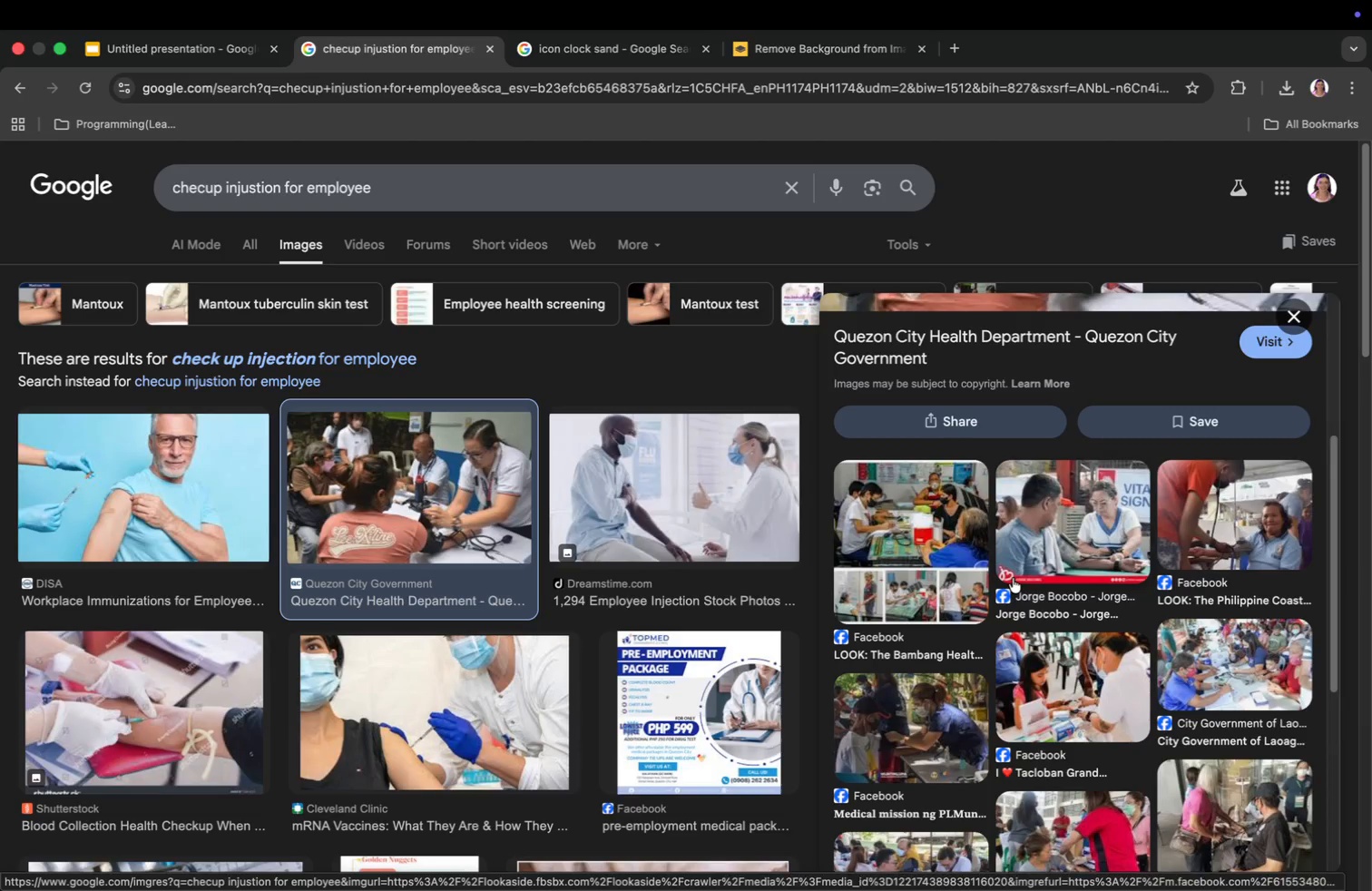 
scroll: coordinate [1013, 578], scroll_direction: up, amount: 2.0
 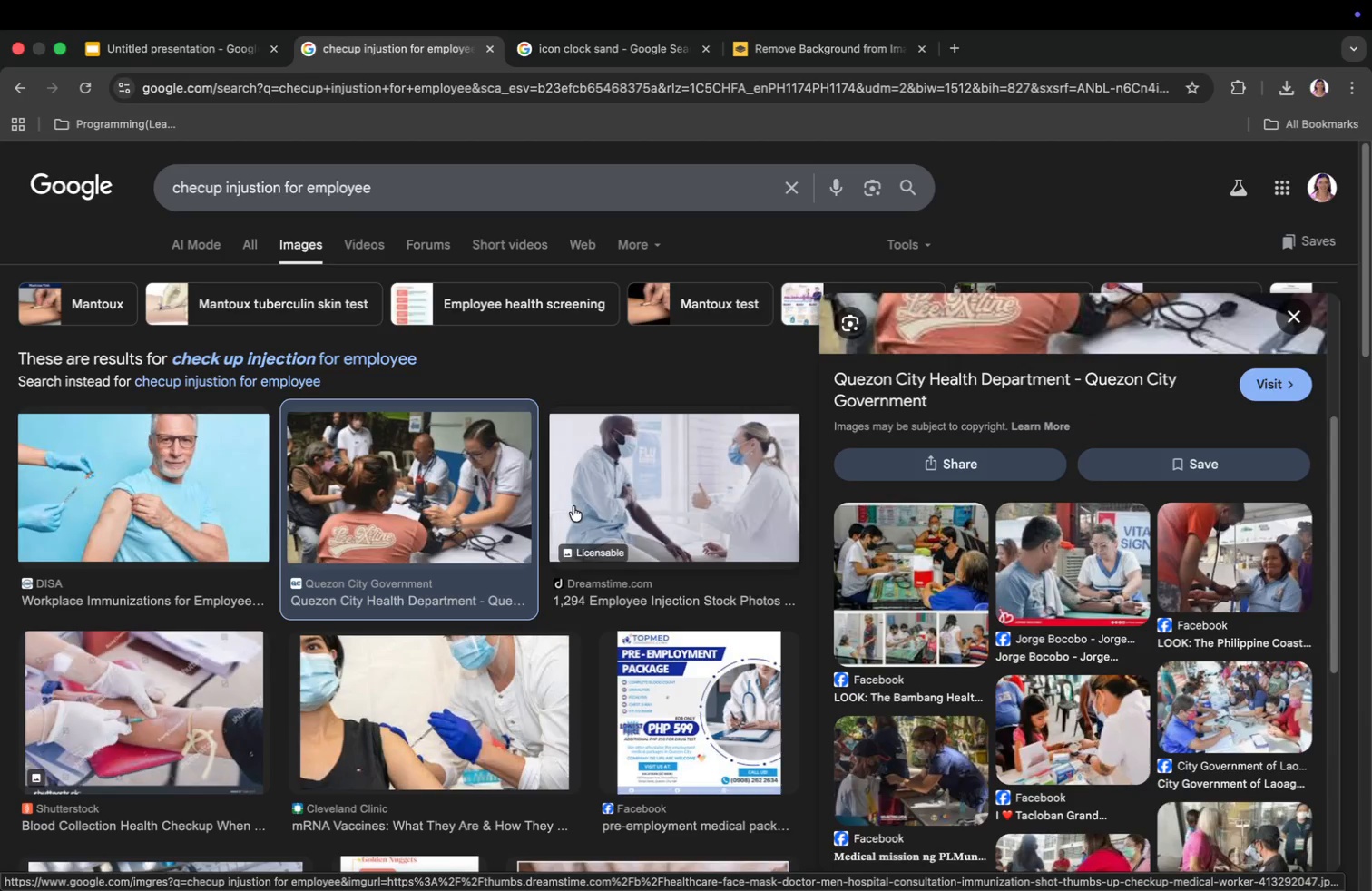 
left_click([668, 482])
 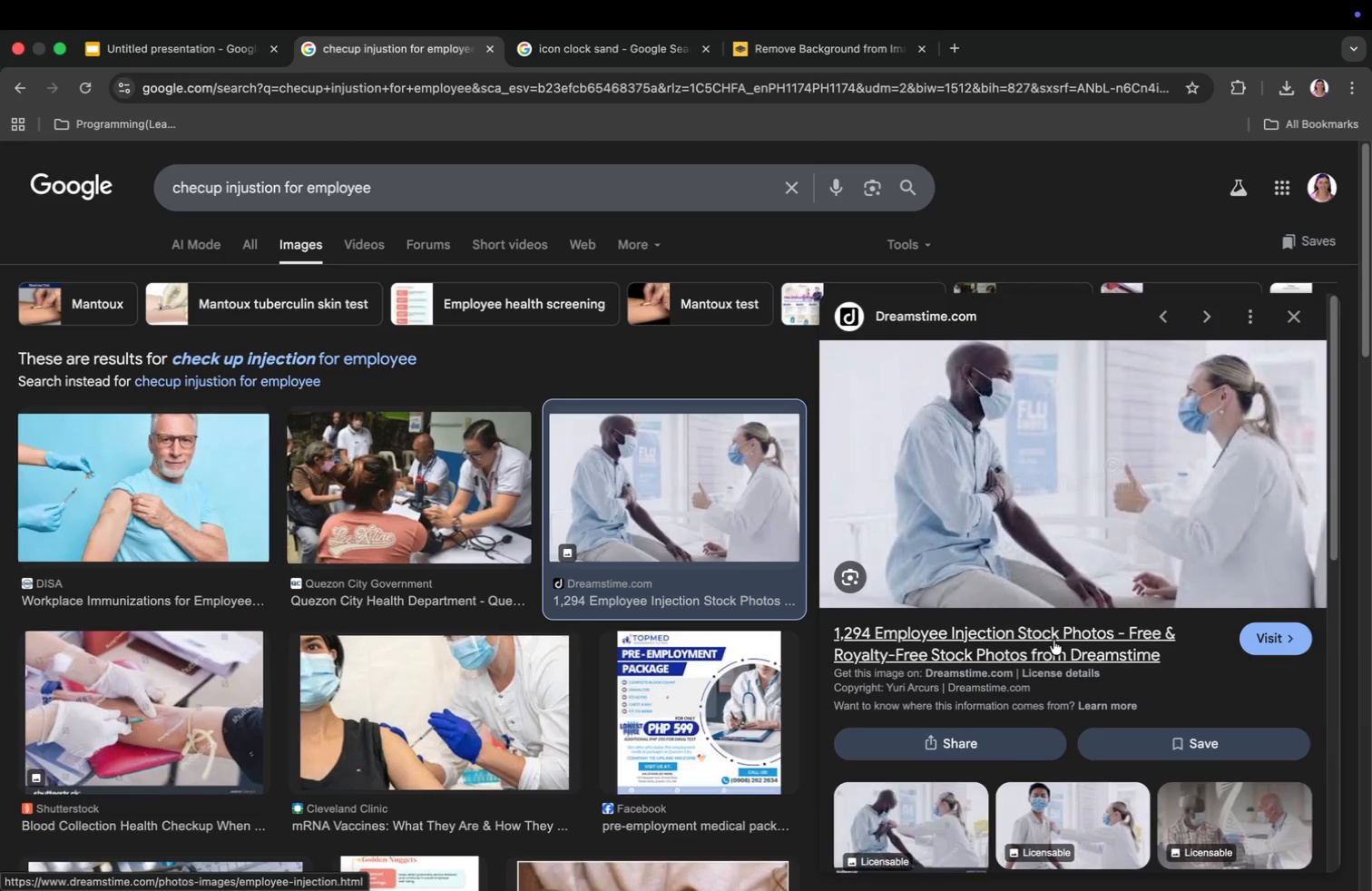 
scroll: coordinate [1147, 686], scroll_direction: down, amount: 9.0
 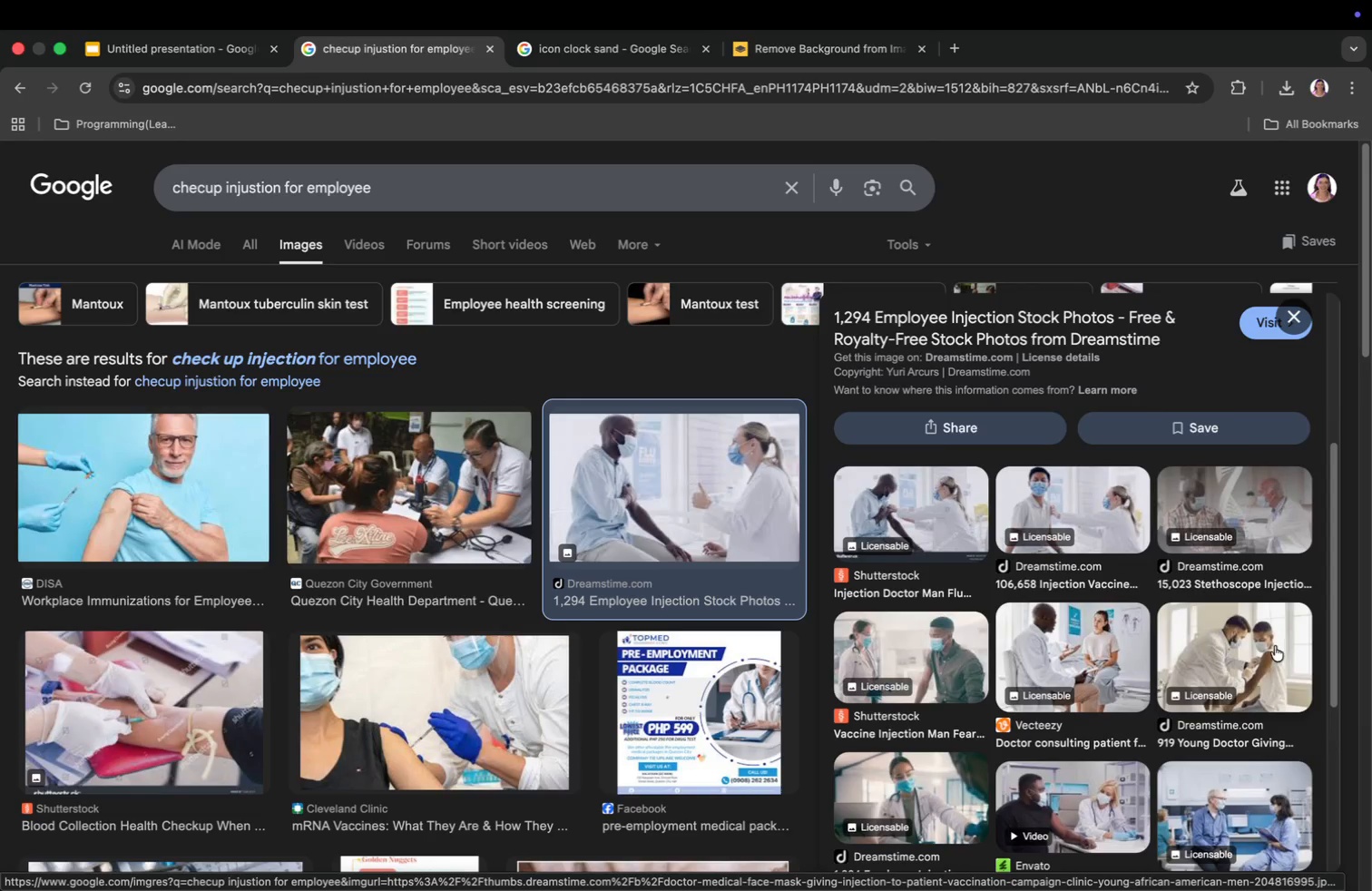 
left_click([1227, 657])
 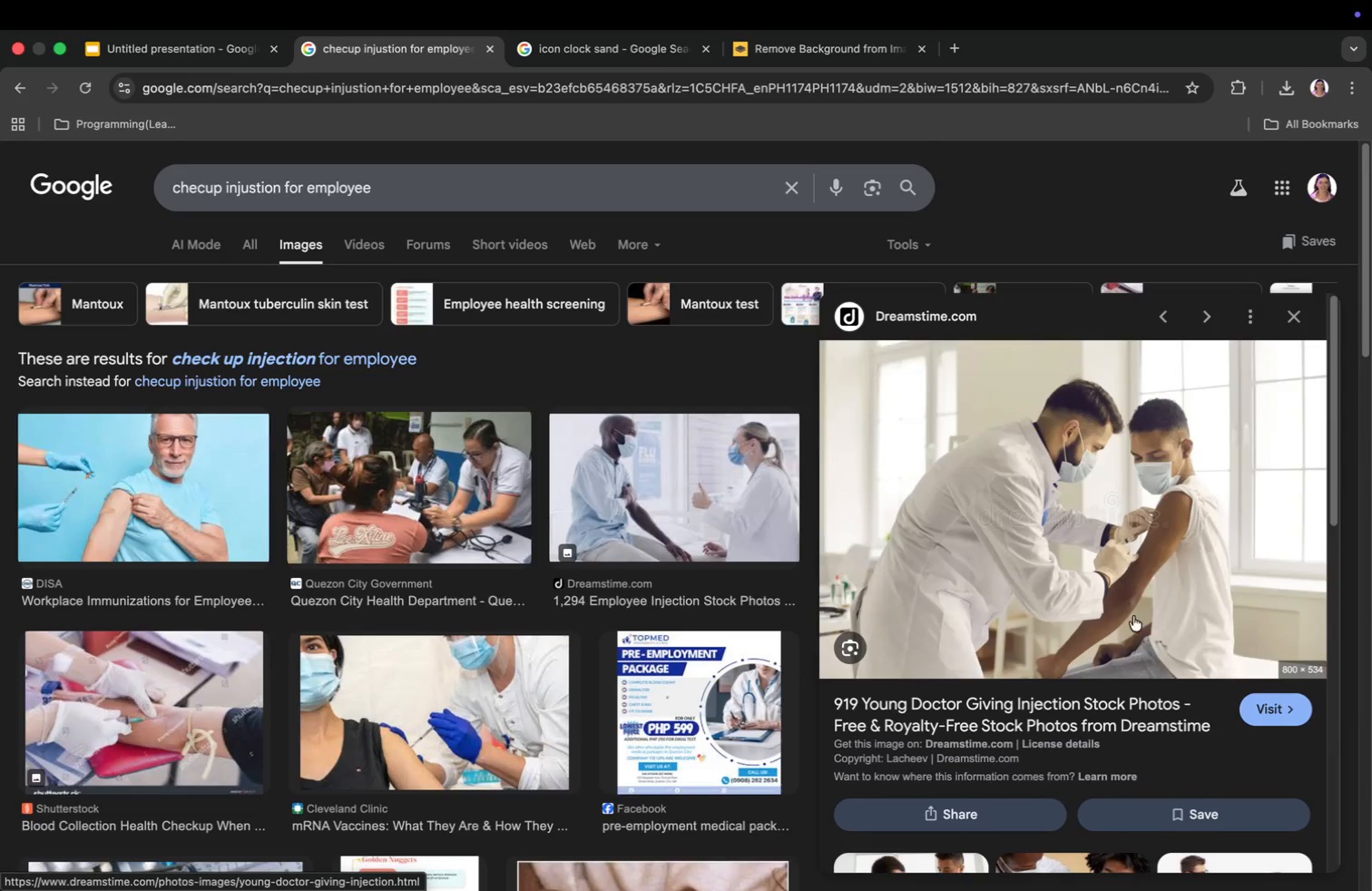 
scroll: coordinate [1120, 604], scroll_direction: down, amount: 12.0
 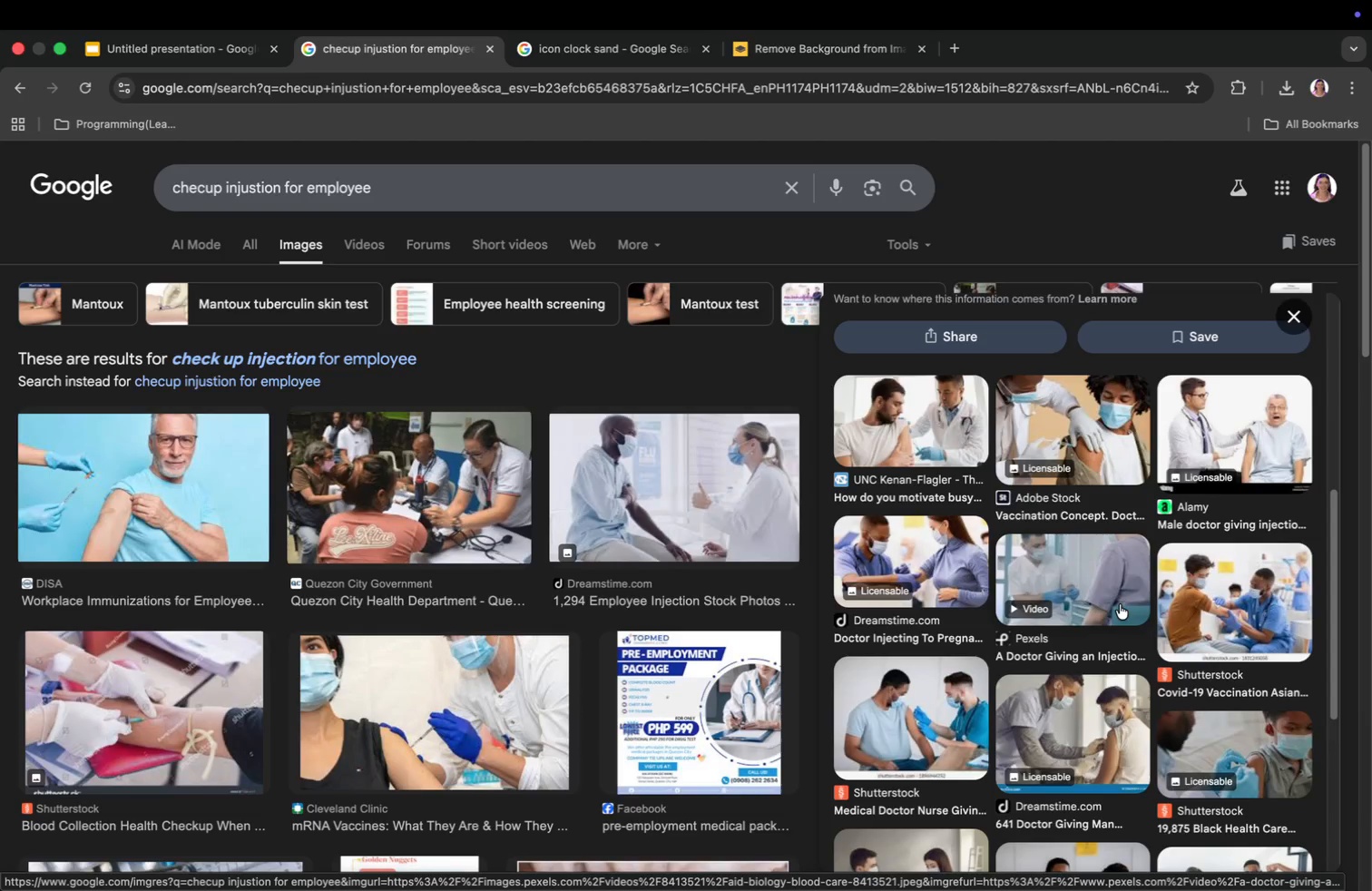 
left_click([1094, 468])
 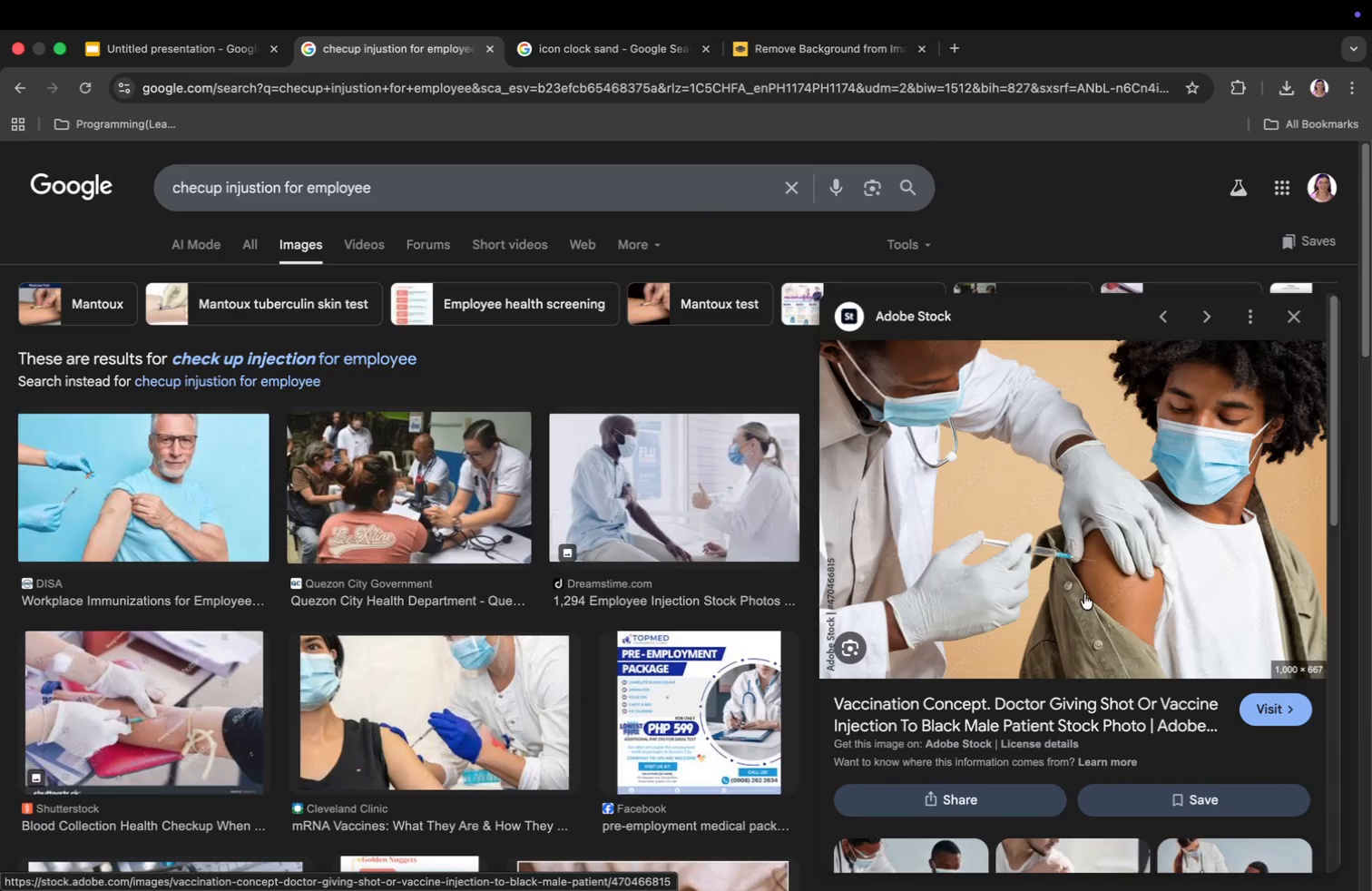 
scroll: coordinate [1061, 597], scroll_direction: down, amount: 4.0
 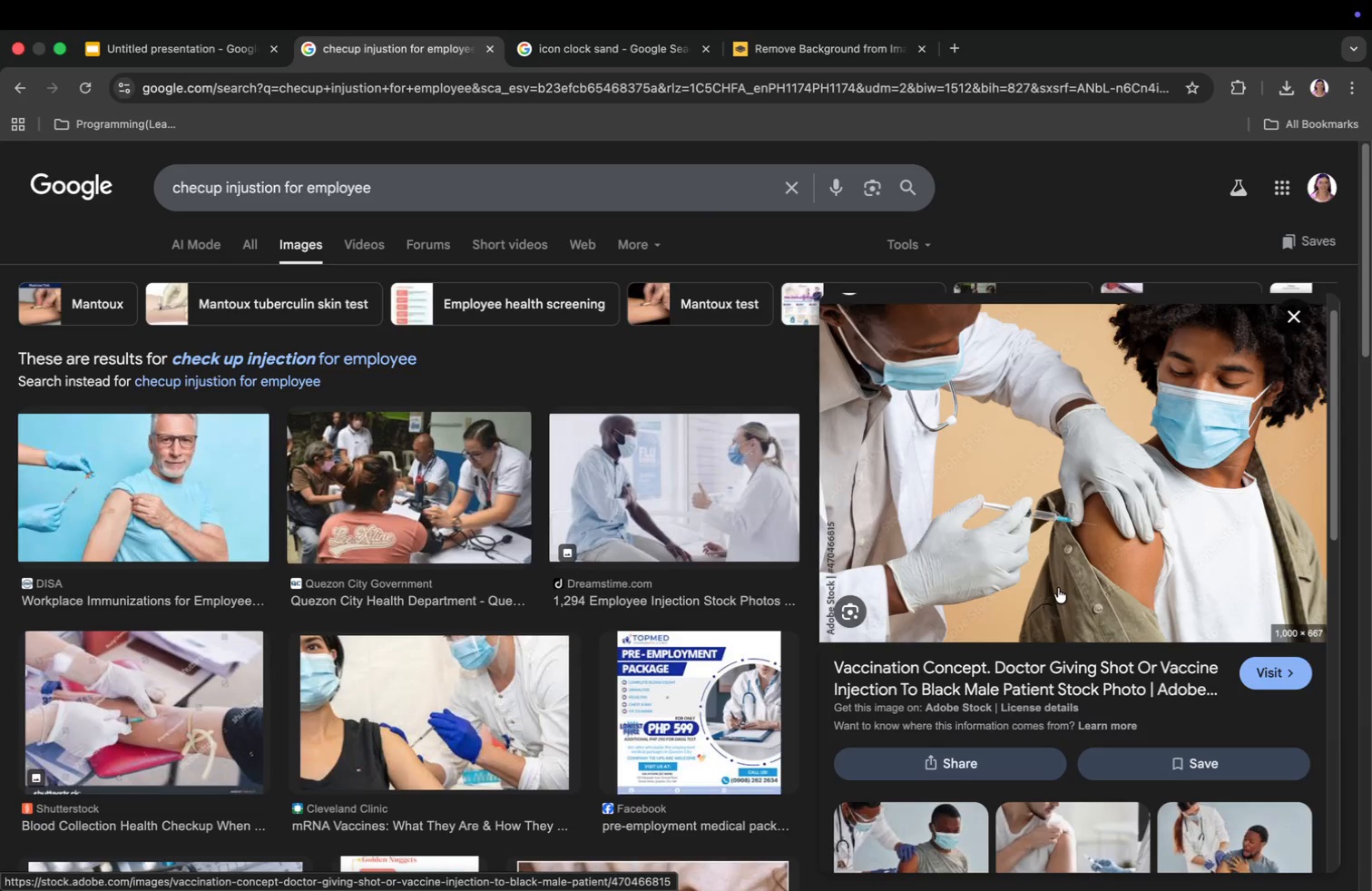 
right_click([1056, 572])
 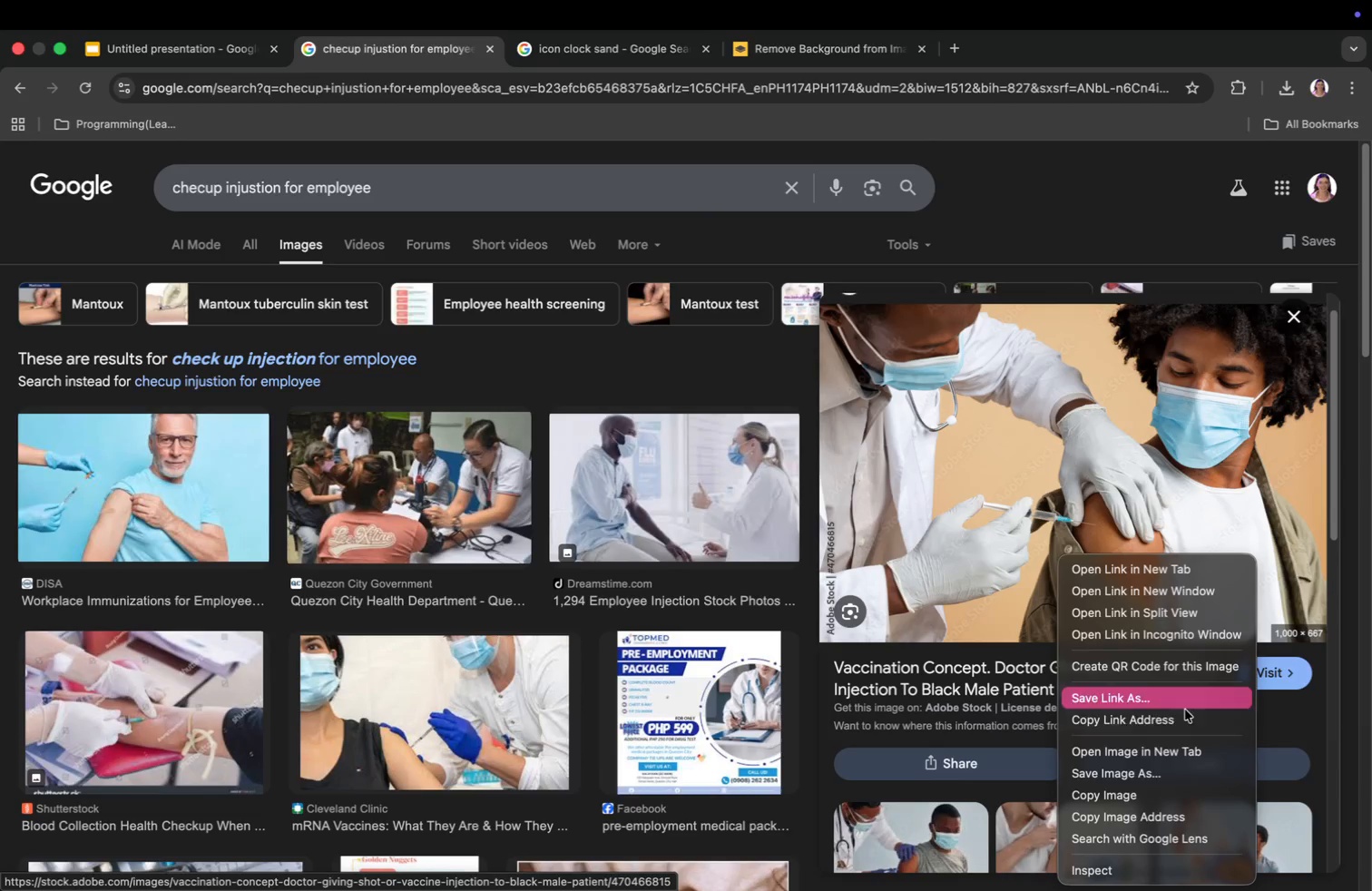 
left_click([1171, 768])
 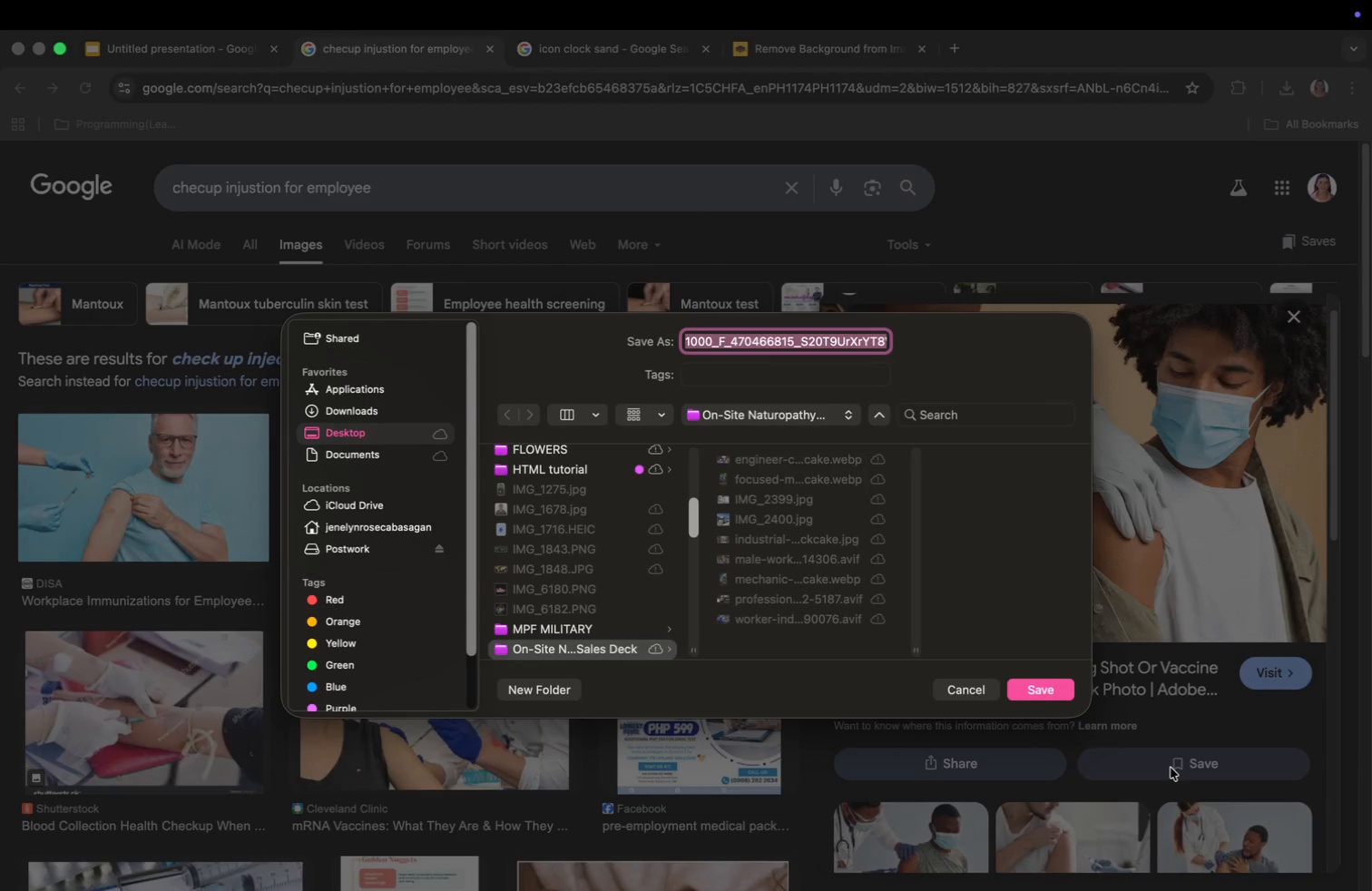 
key(Enter)
 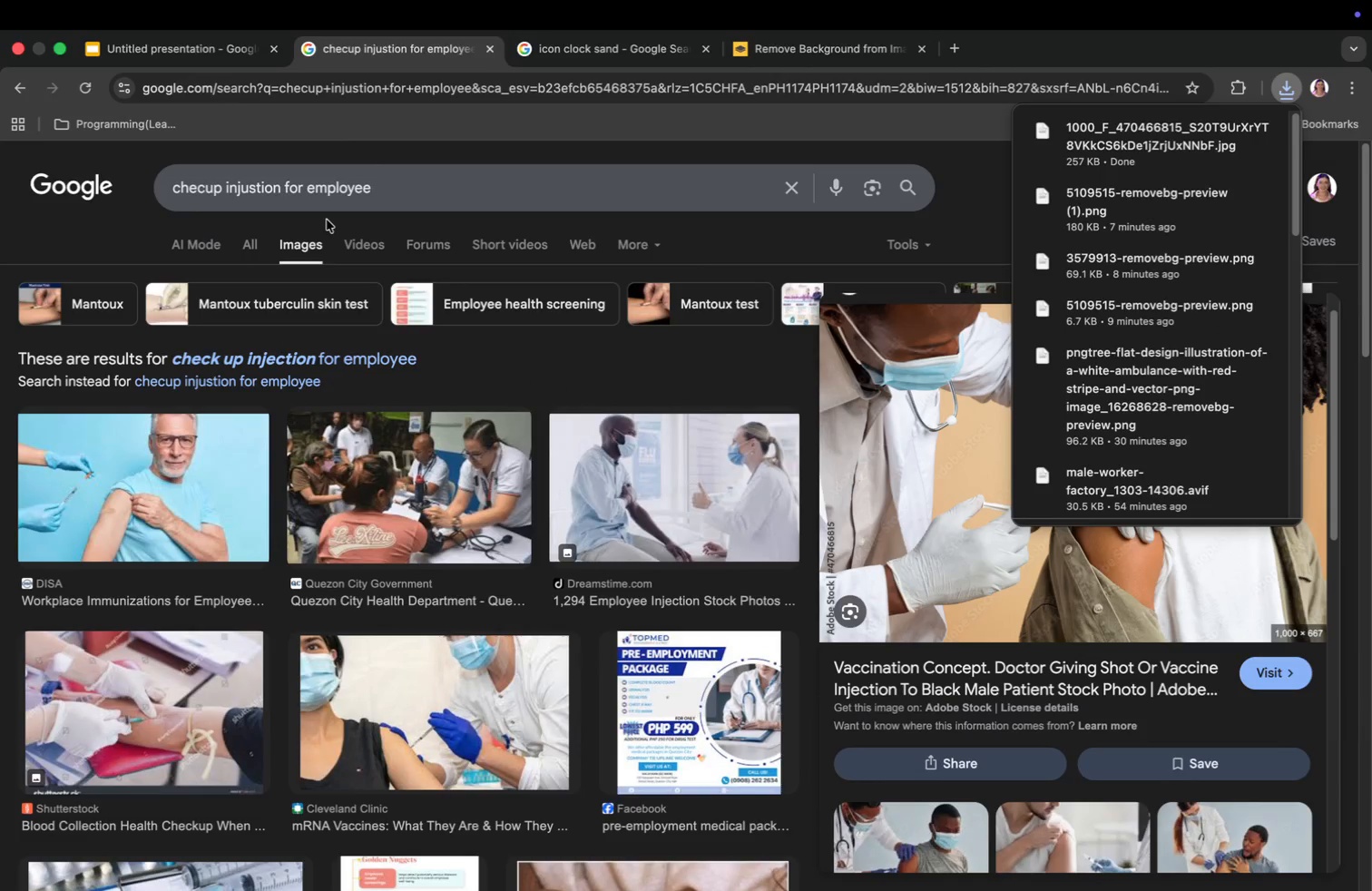 
wait(6.98)
 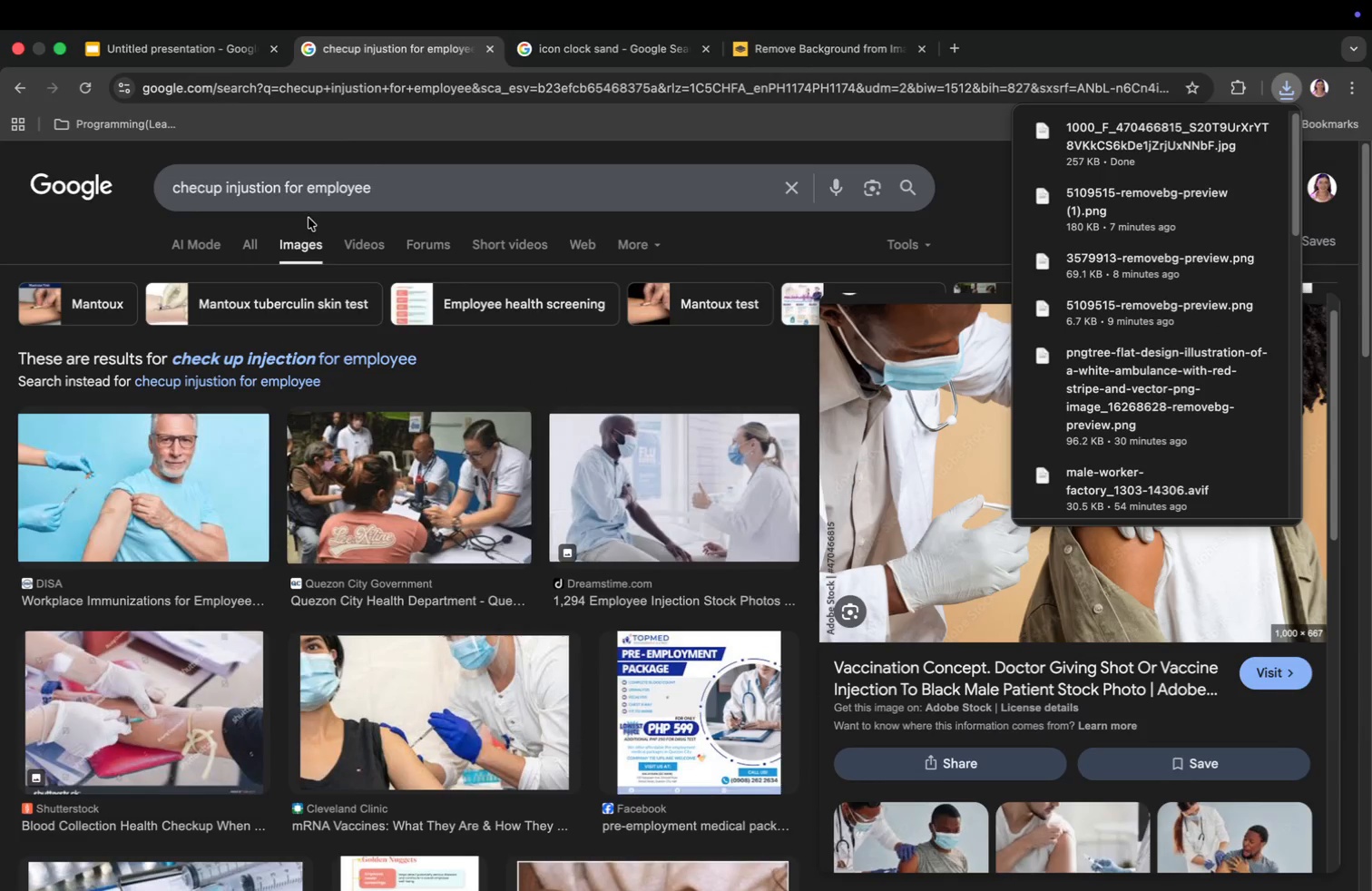 
left_click_drag(start_coordinate=[379, 191], to_coordinate=[168, 189])
 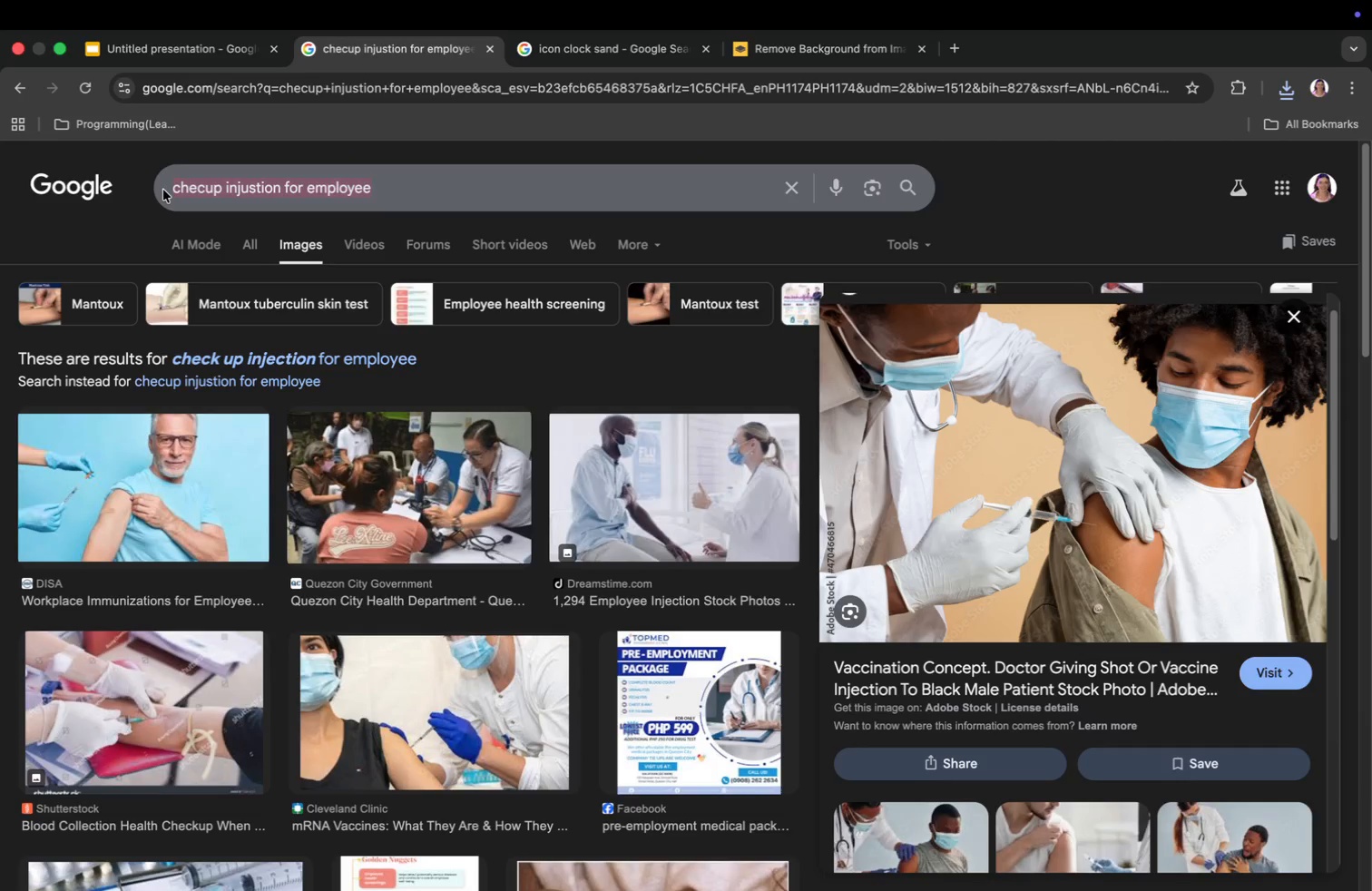 
type(food can )
key(Backspace)
type(teen)
 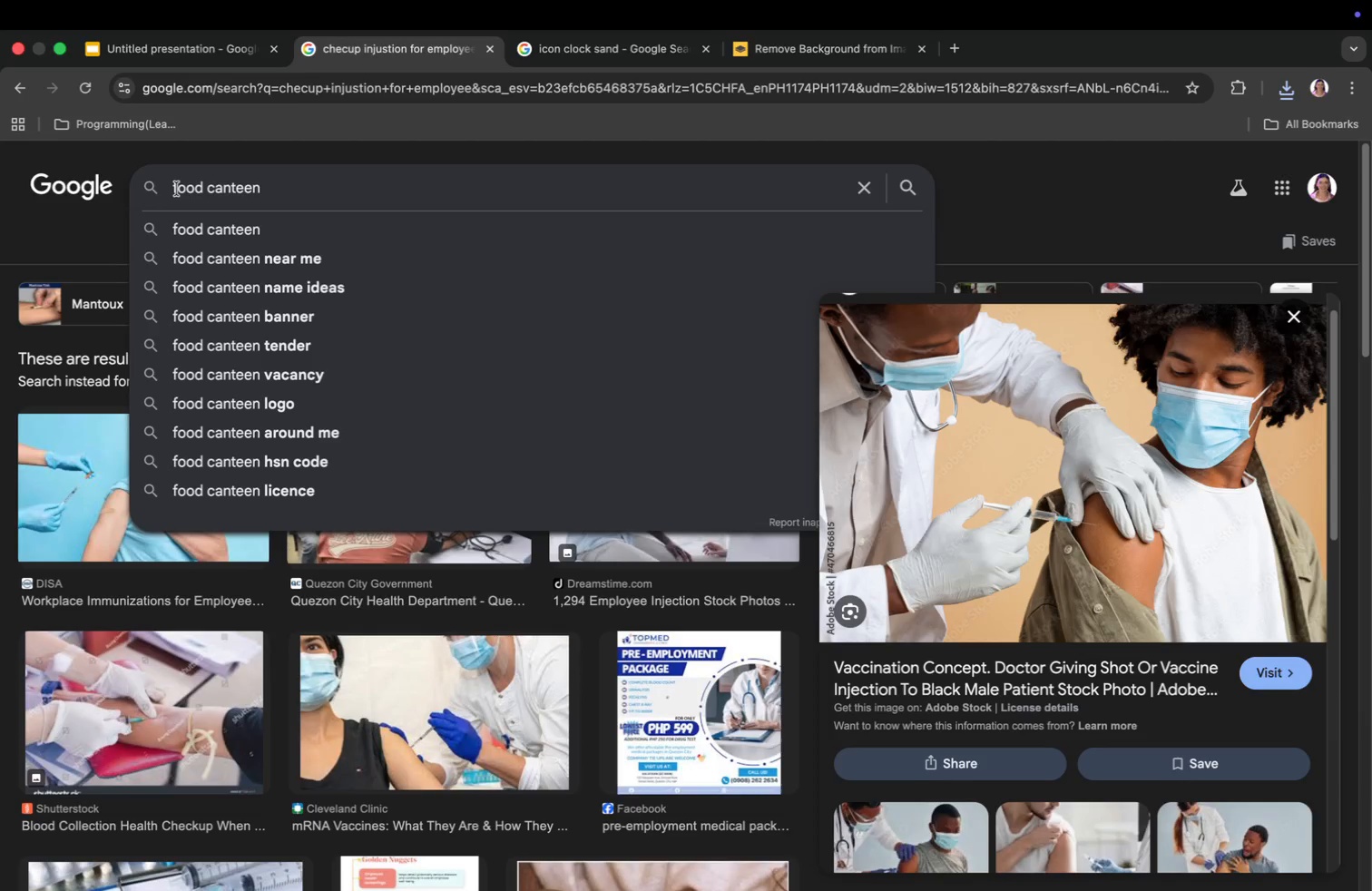 
left_click([175, 189])
 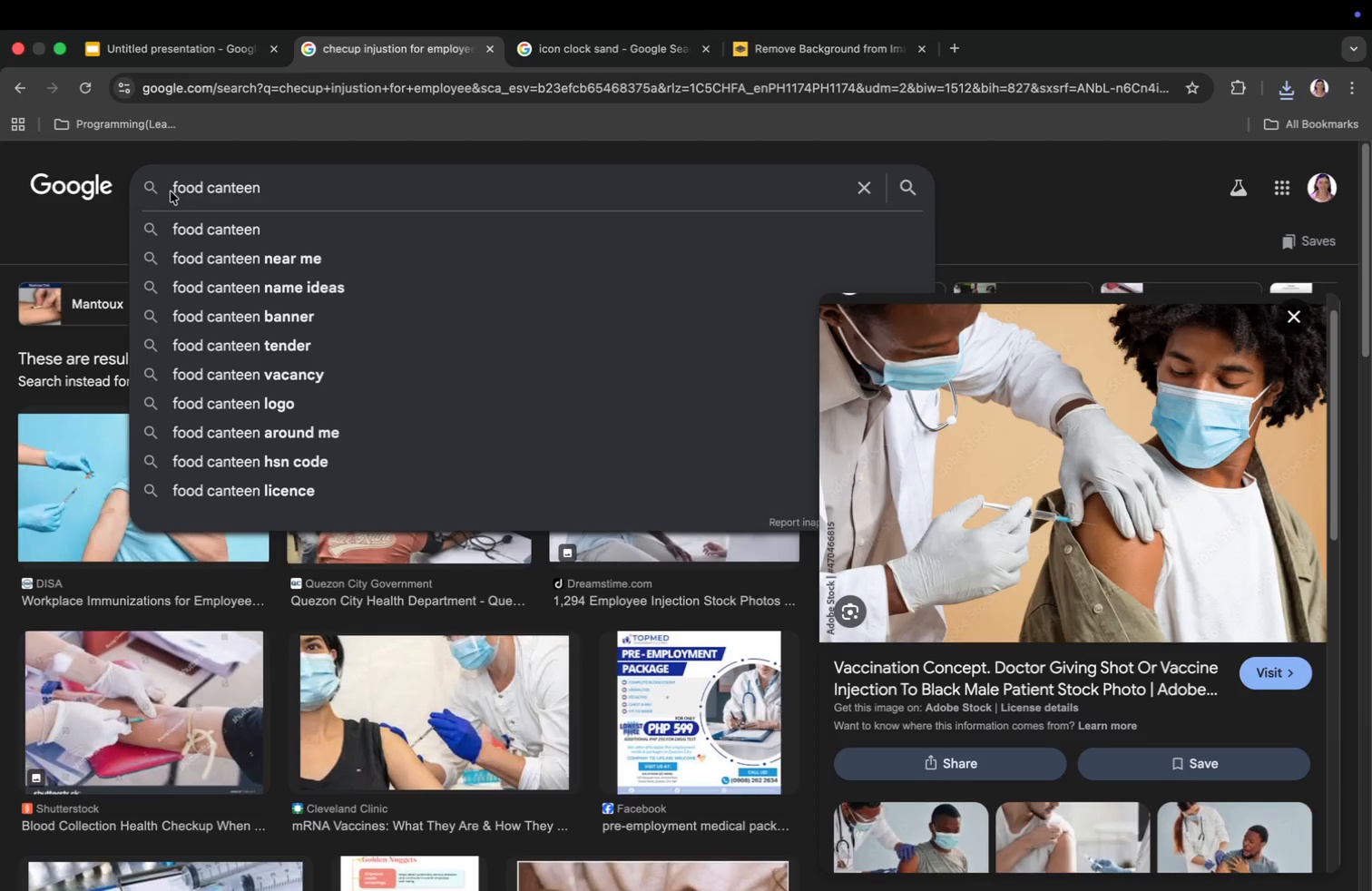 
type(nutrition )
 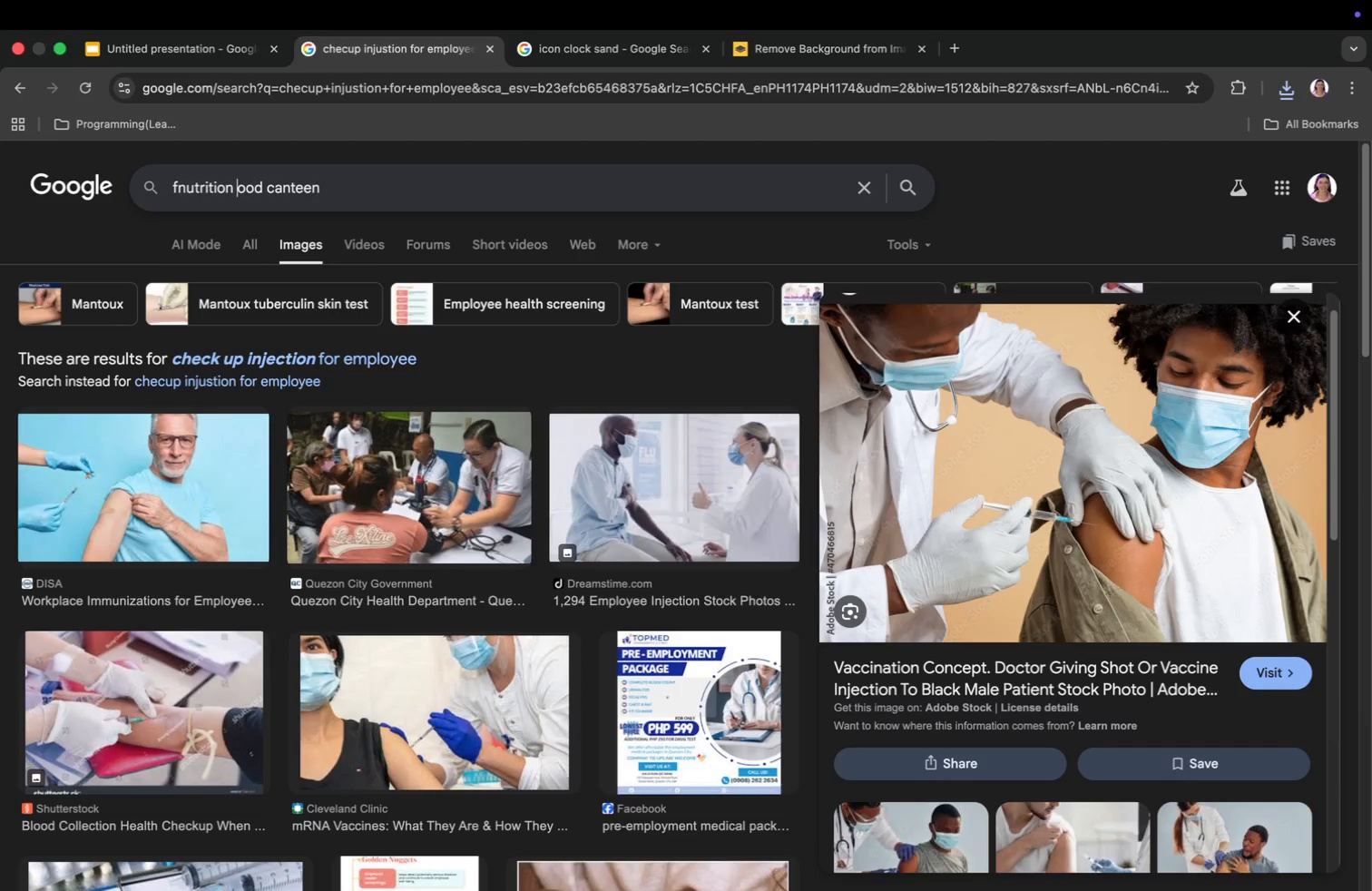 
key(Enter)
 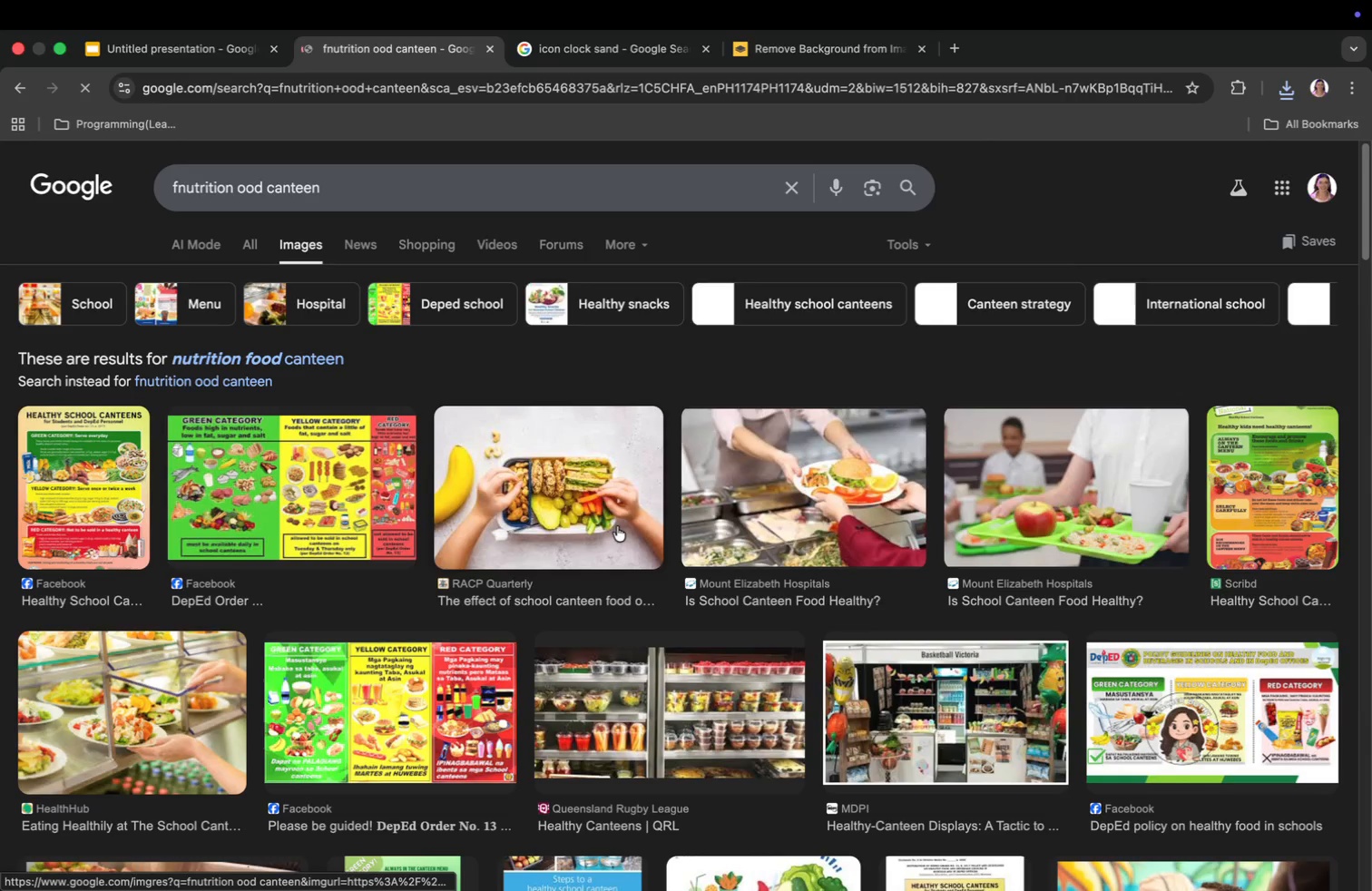 
scroll: coordinate [981, 591], scroll_direction: down, amount: 25.0
 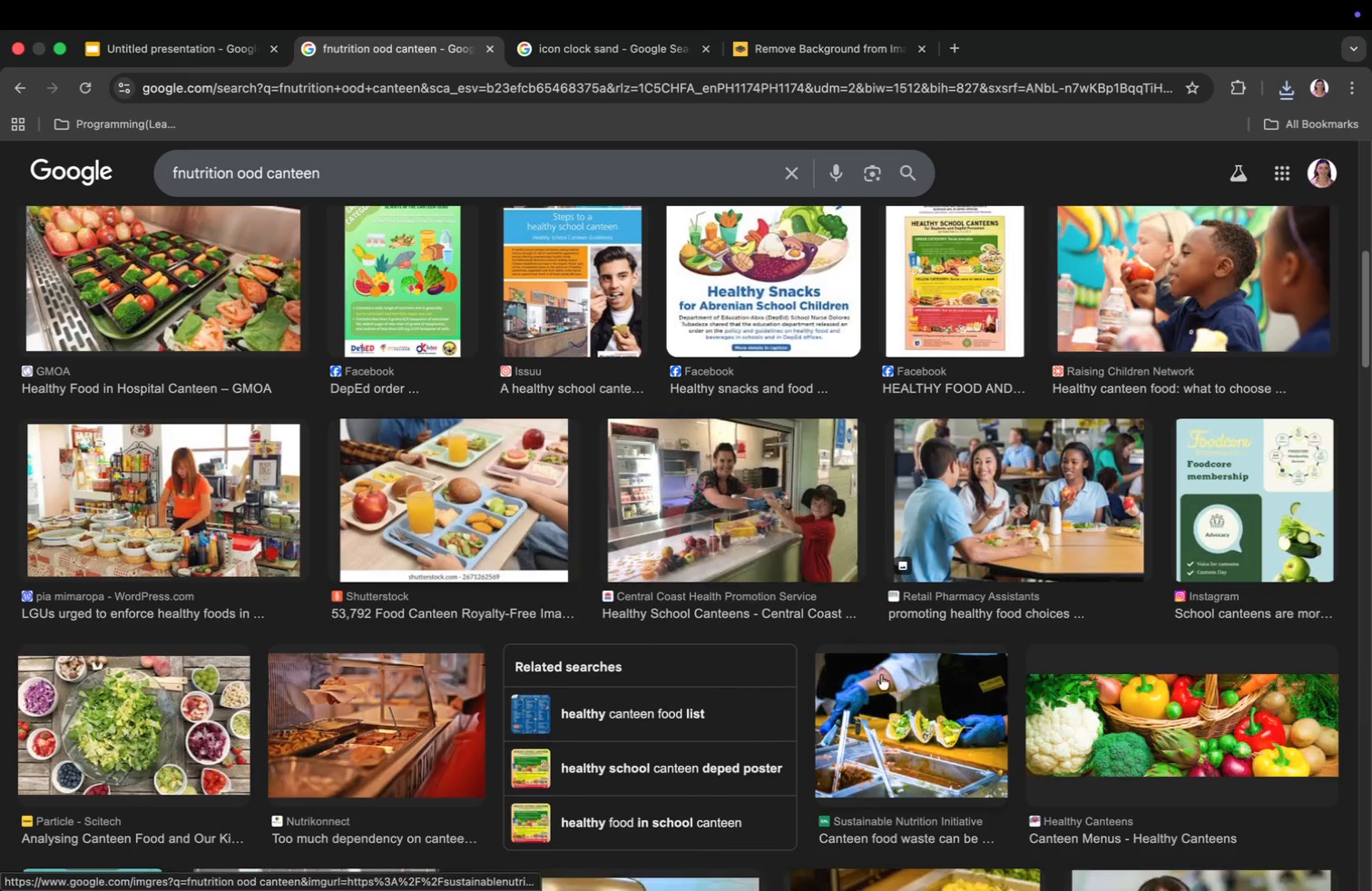 
left_click([916, 701])
 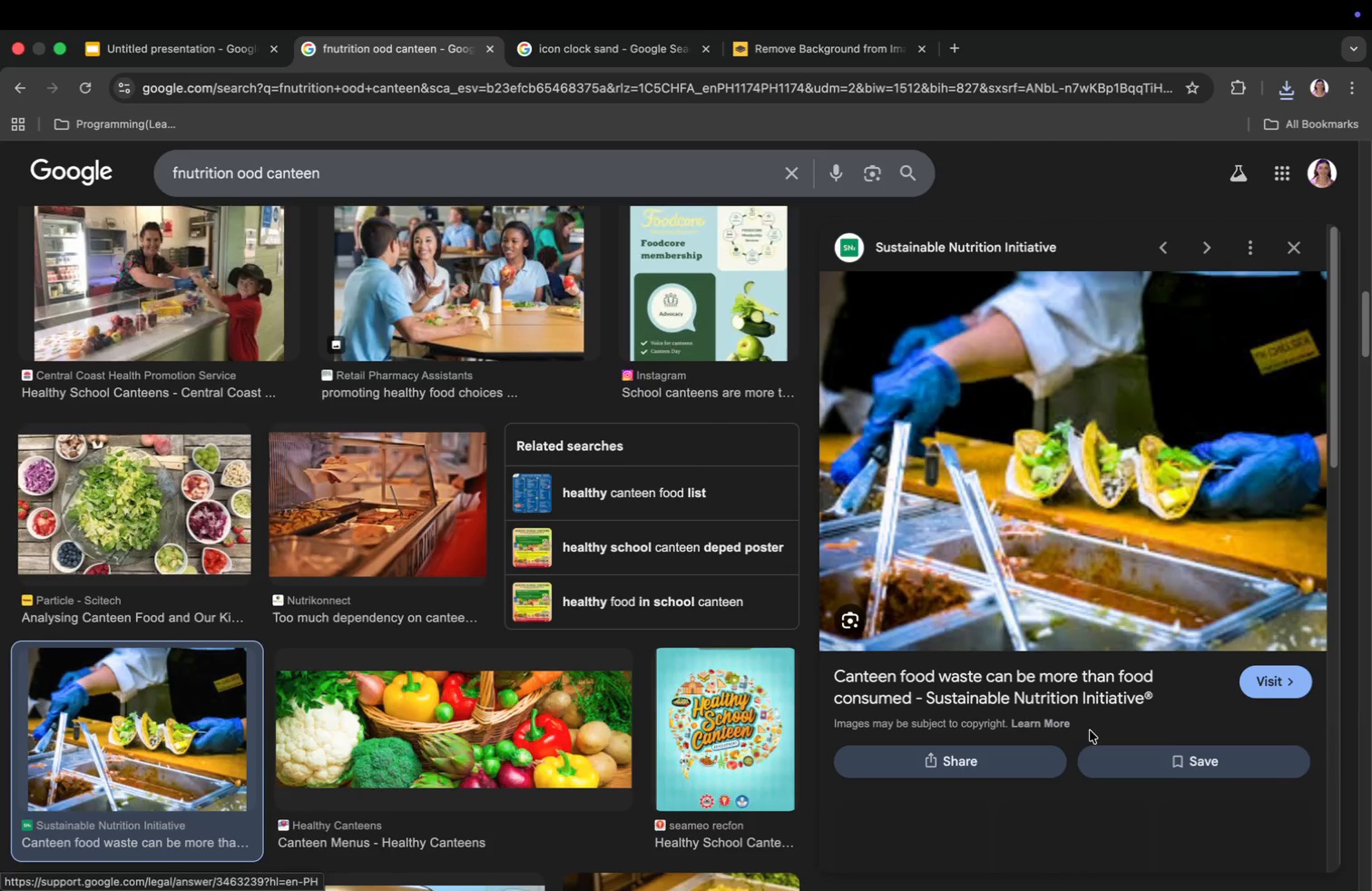 
scroll: coordinate [1090, 730], scroll_direction: down, amount: 9.0
 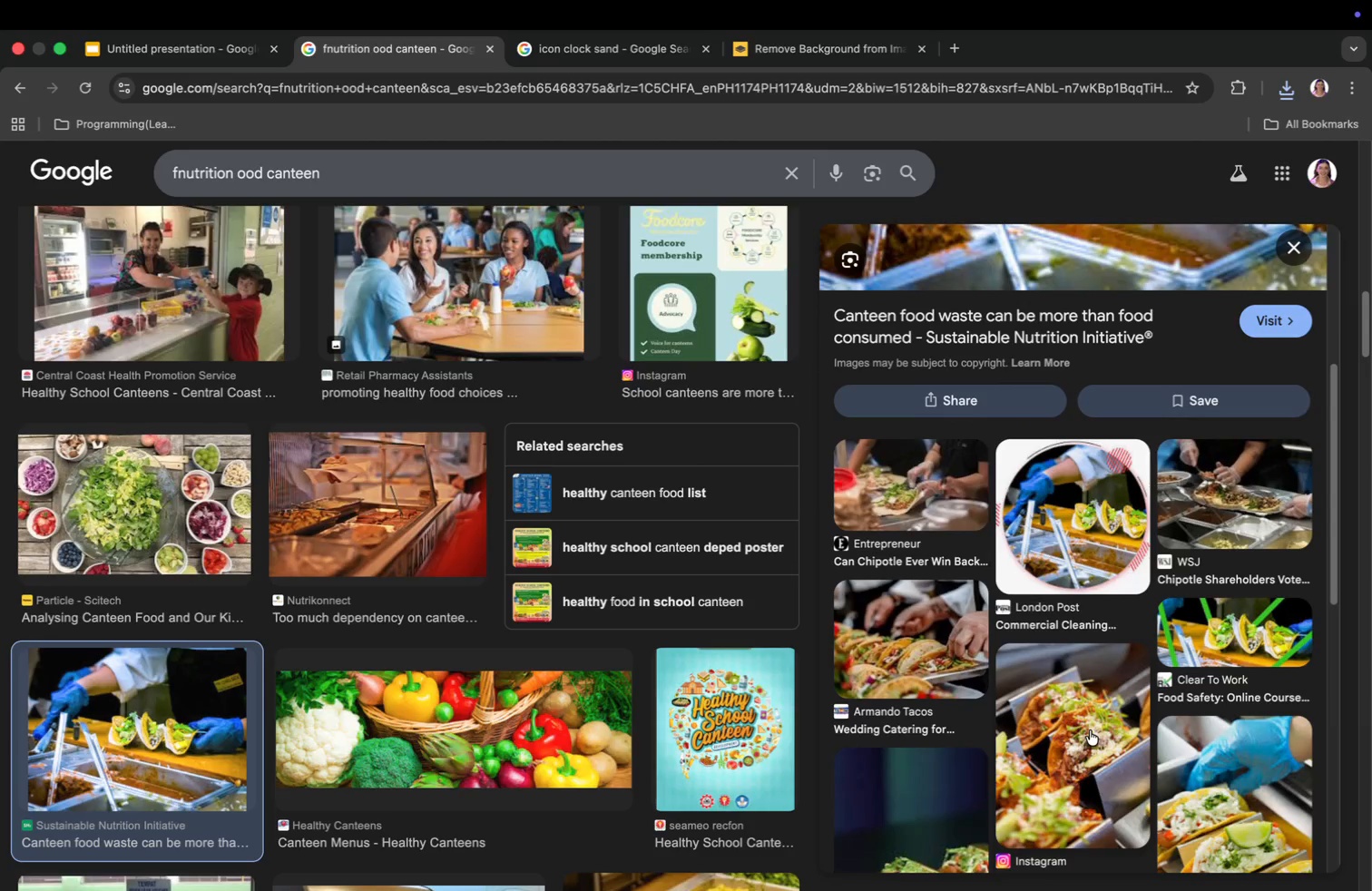 
scroll: coordinate [1090, 730], scroll_direction: up, amount: 29.0
 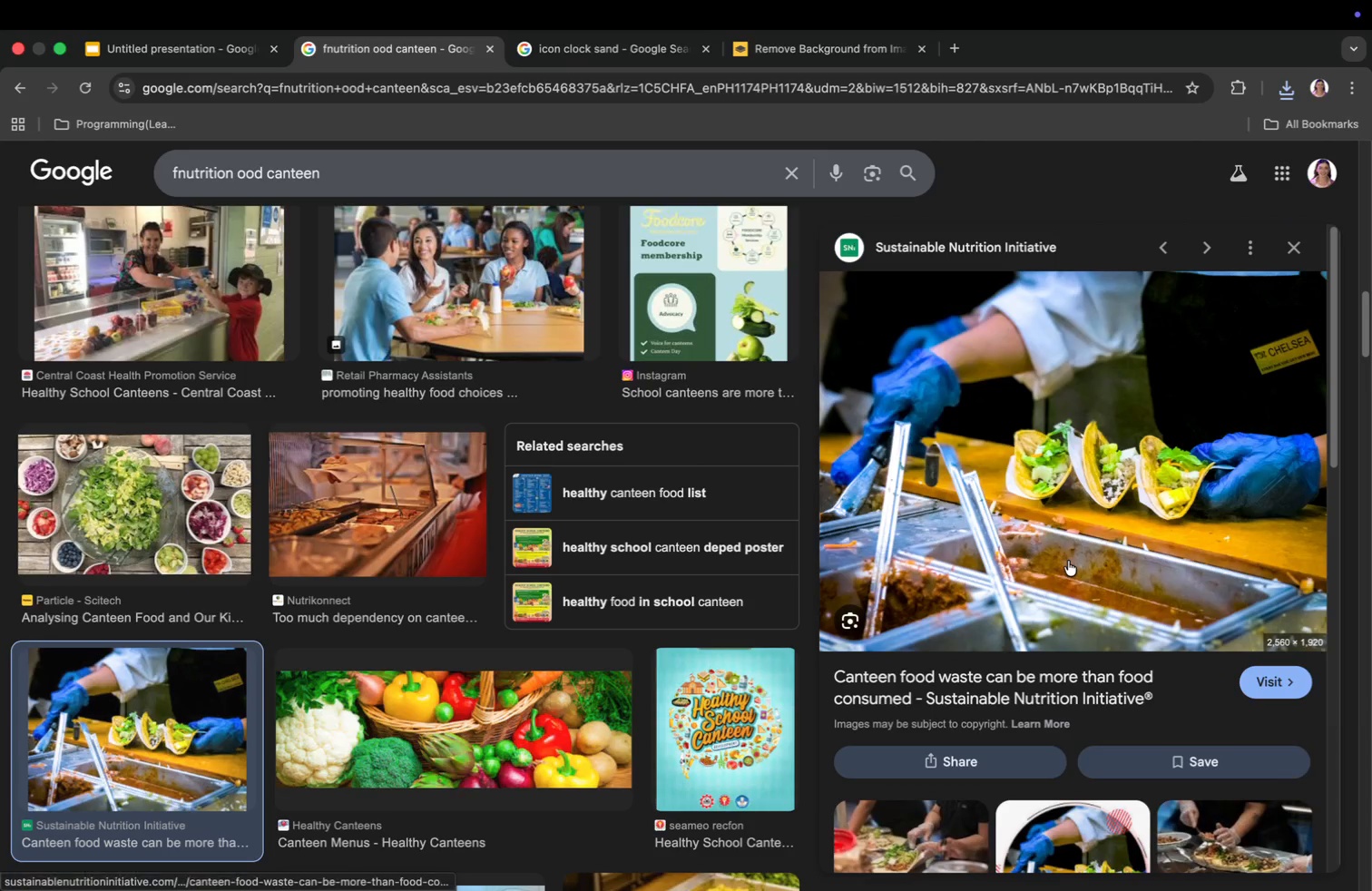 
right_click([1072, 507])
 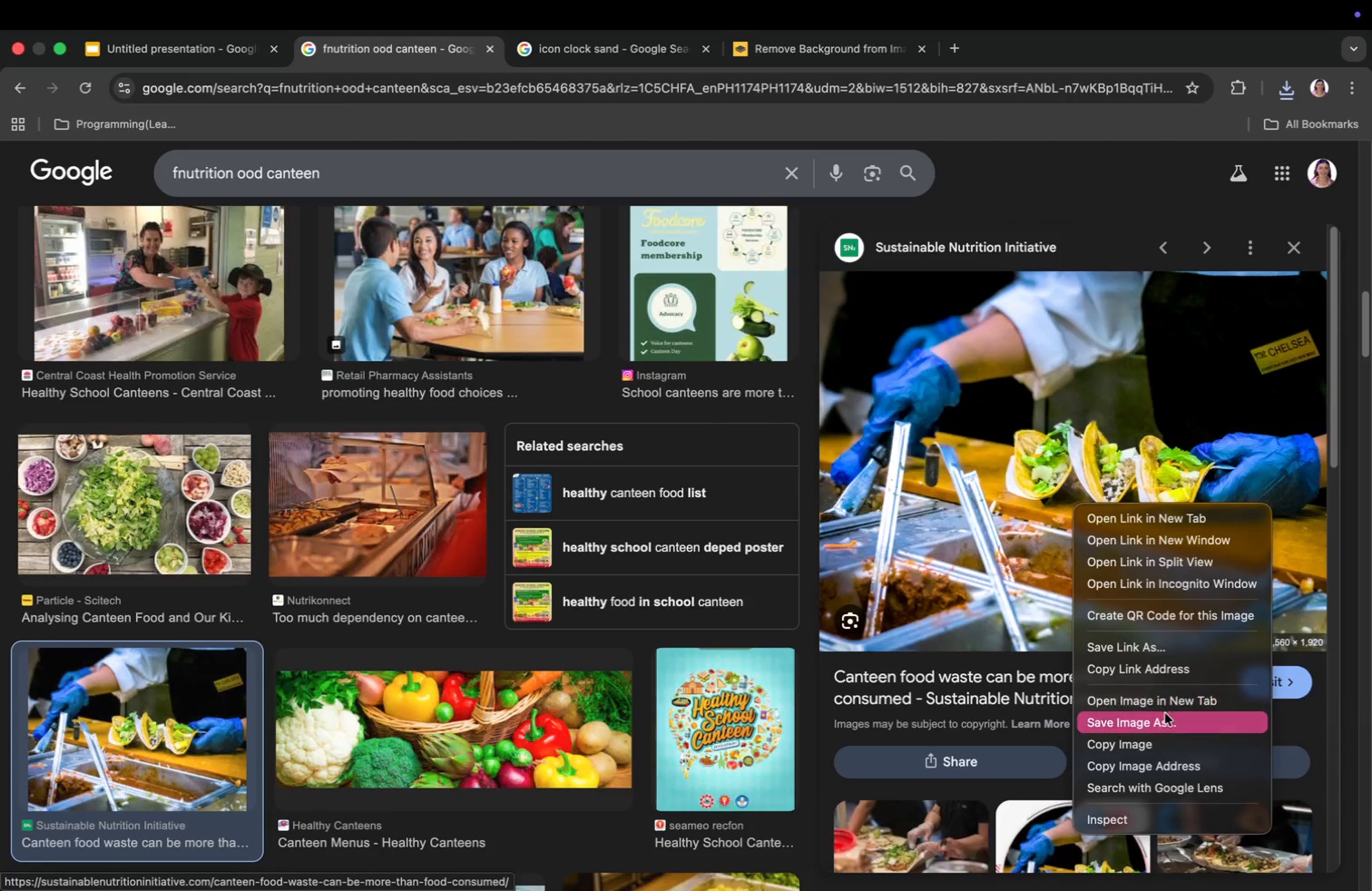 
left_click([1165, 721])
 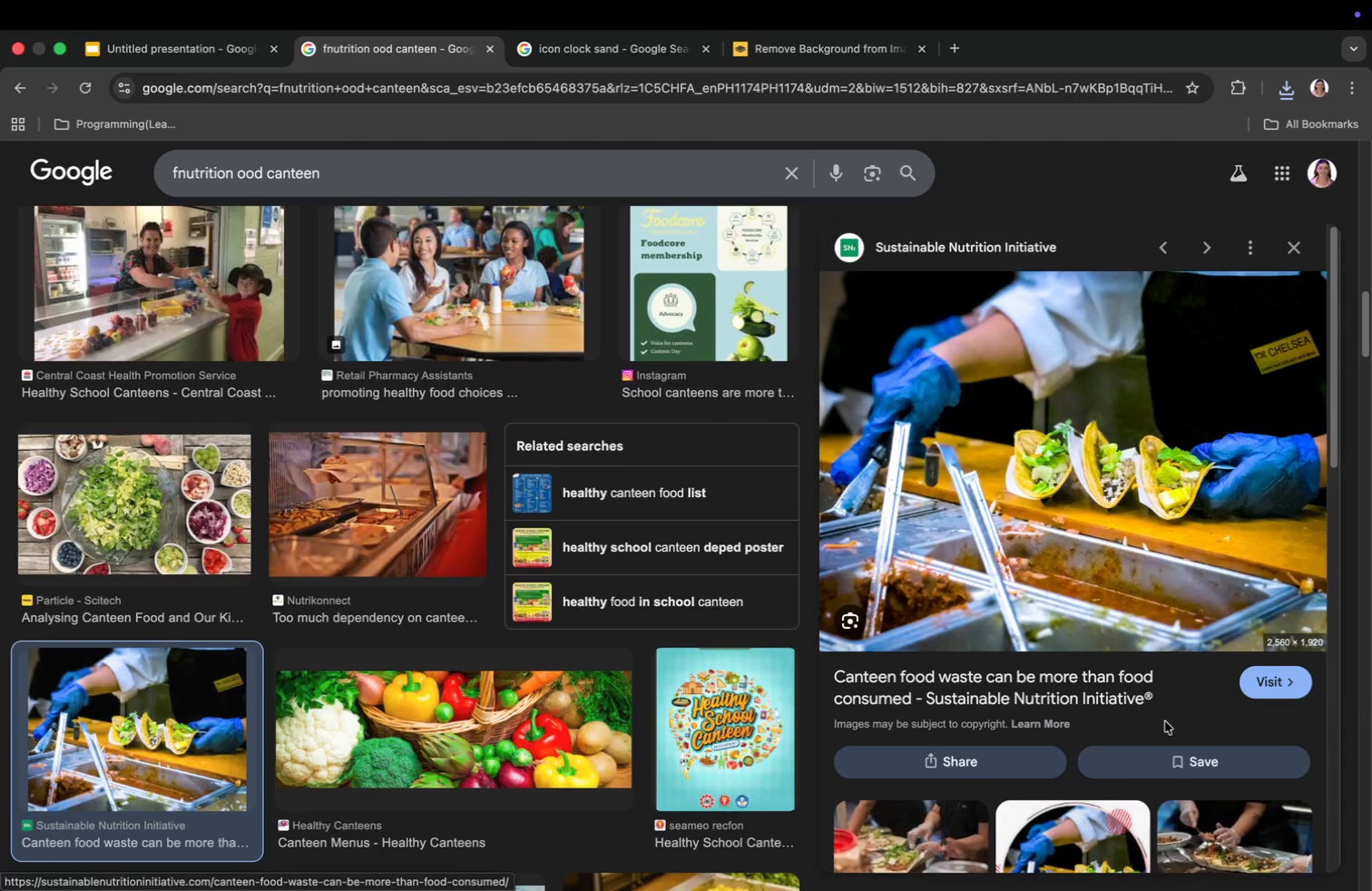 
key(Enter)
 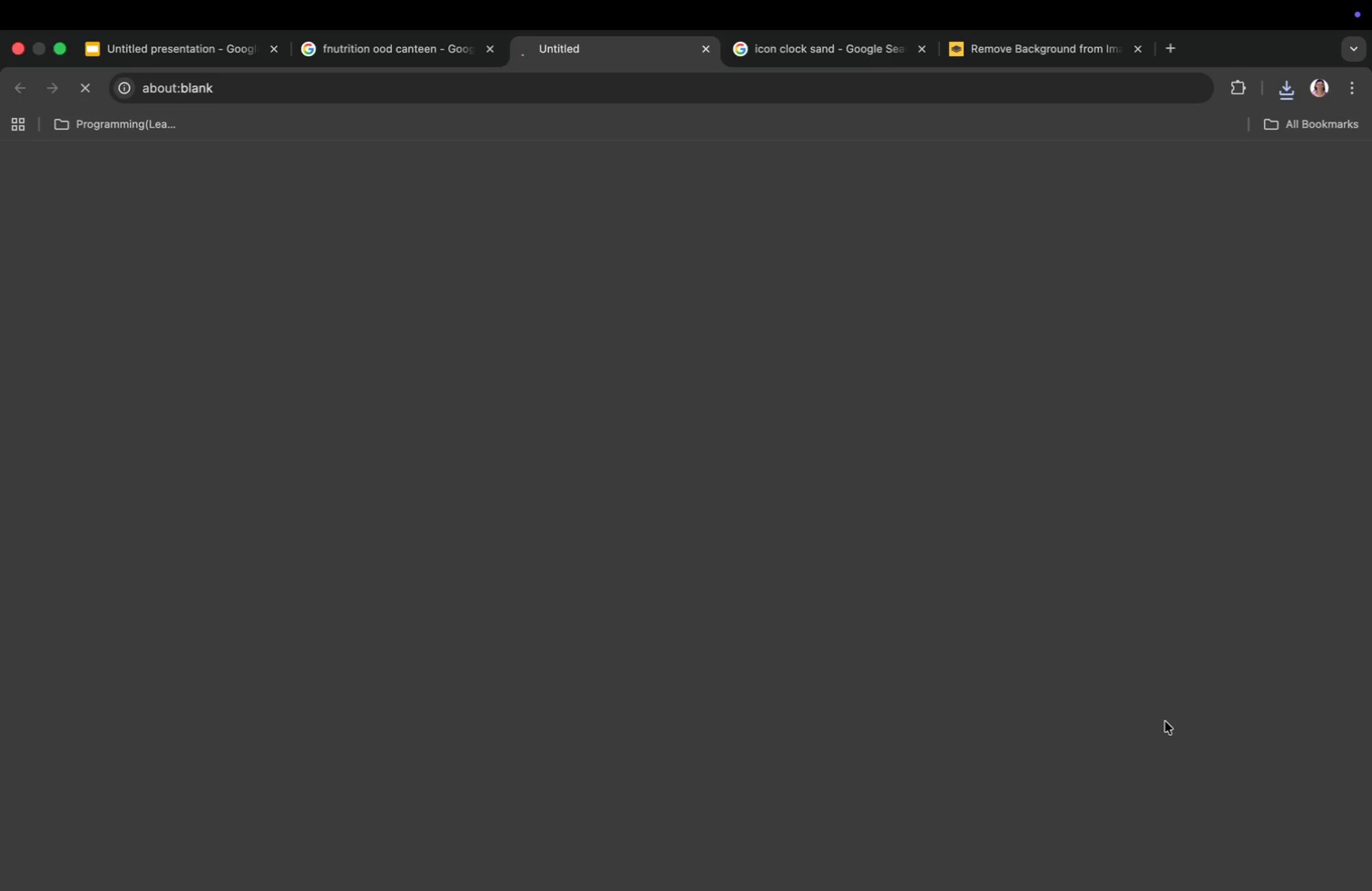 
key(Meta+CommandLeft)
 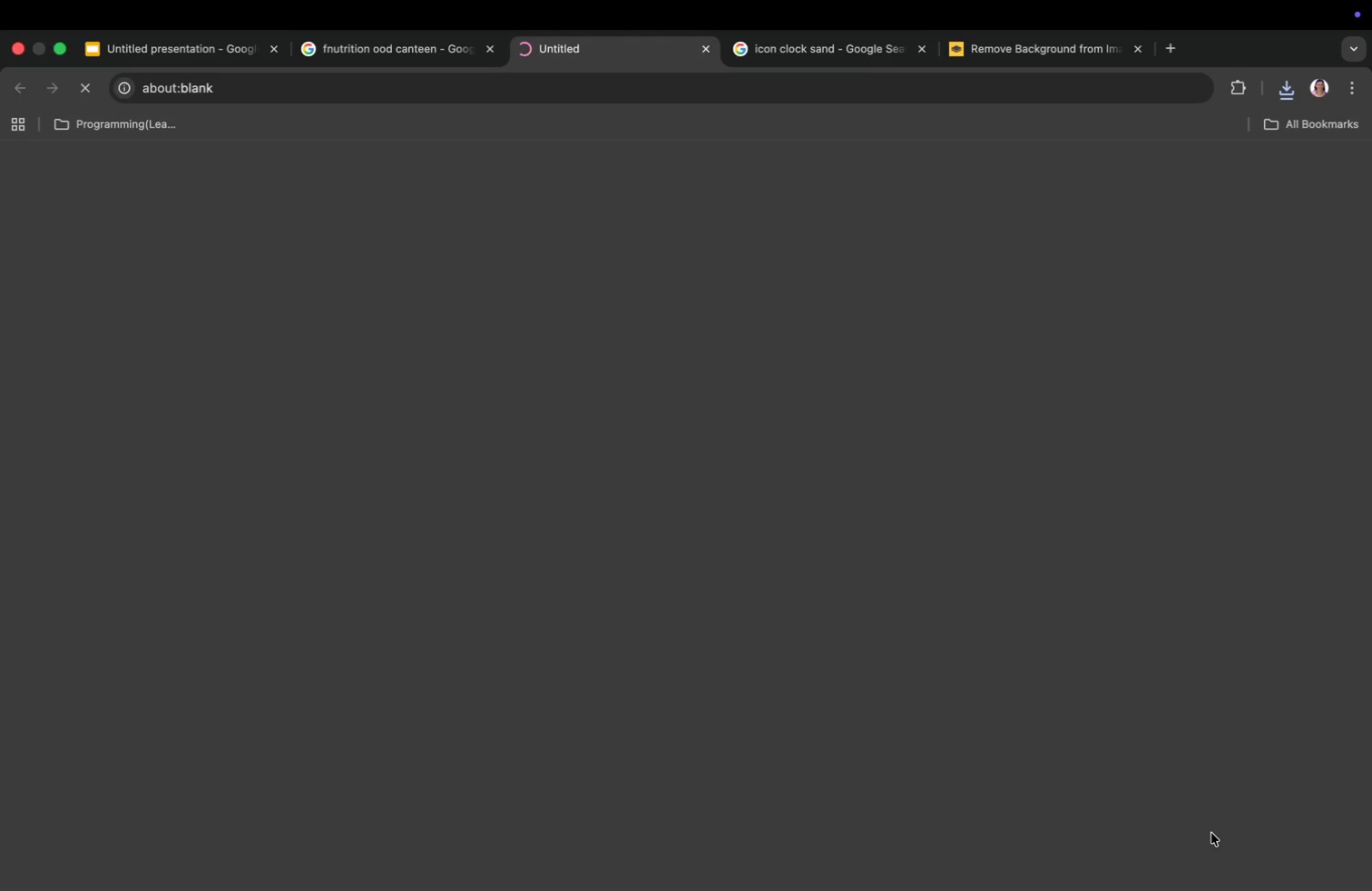 
key(Meta+Z)
 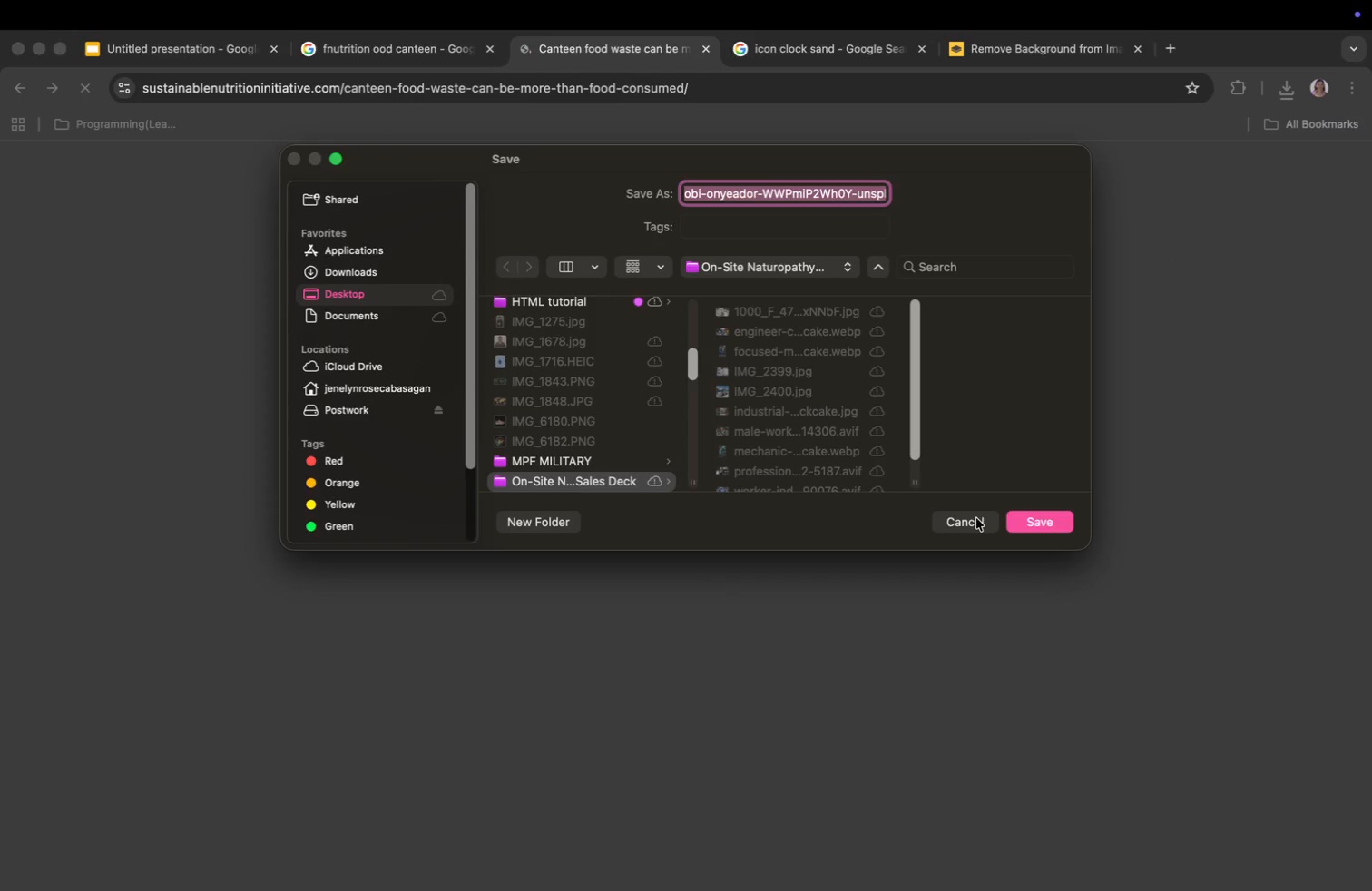 
left_click([1042, 521])
 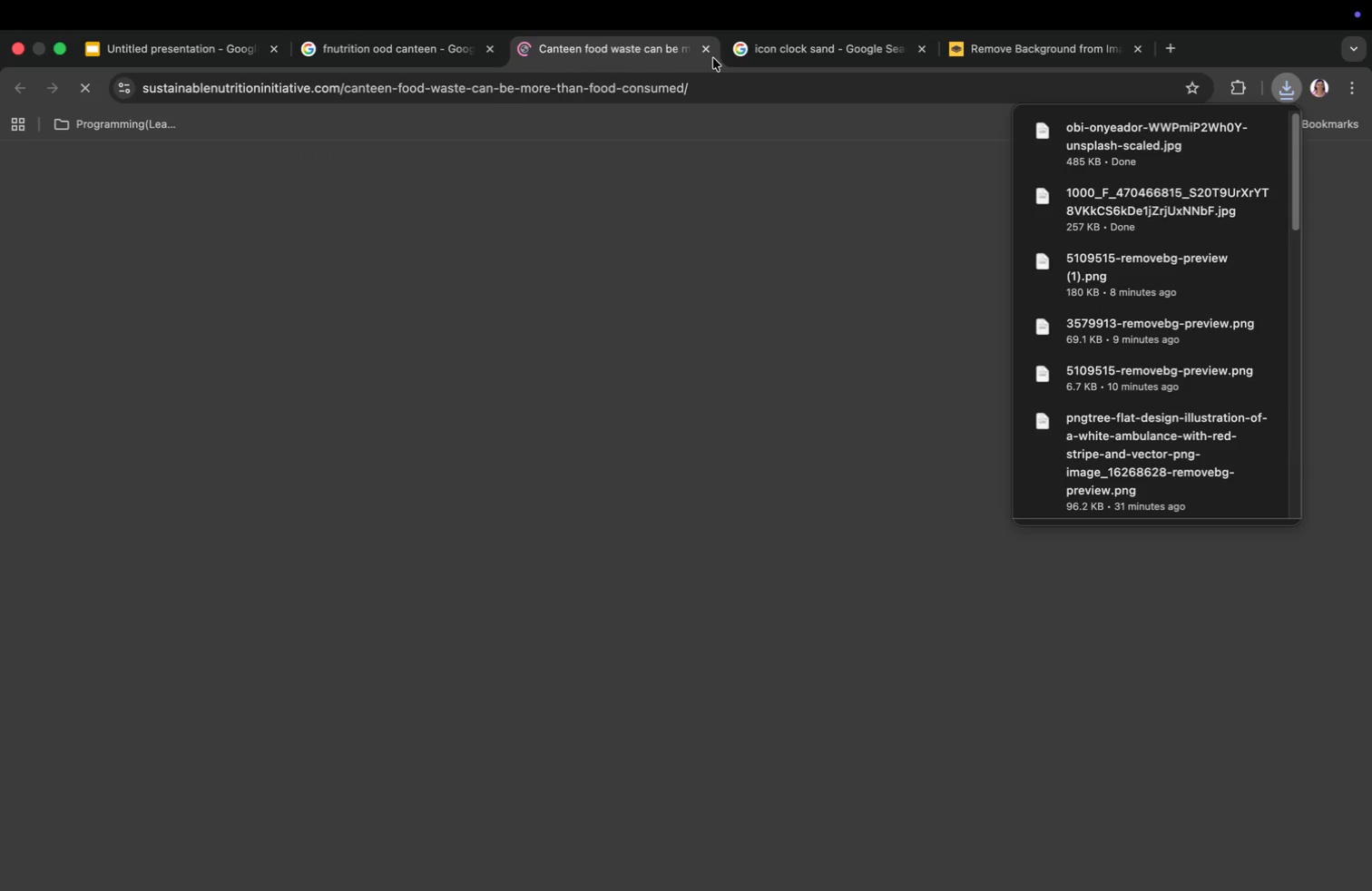 
left_click([709, 52])
 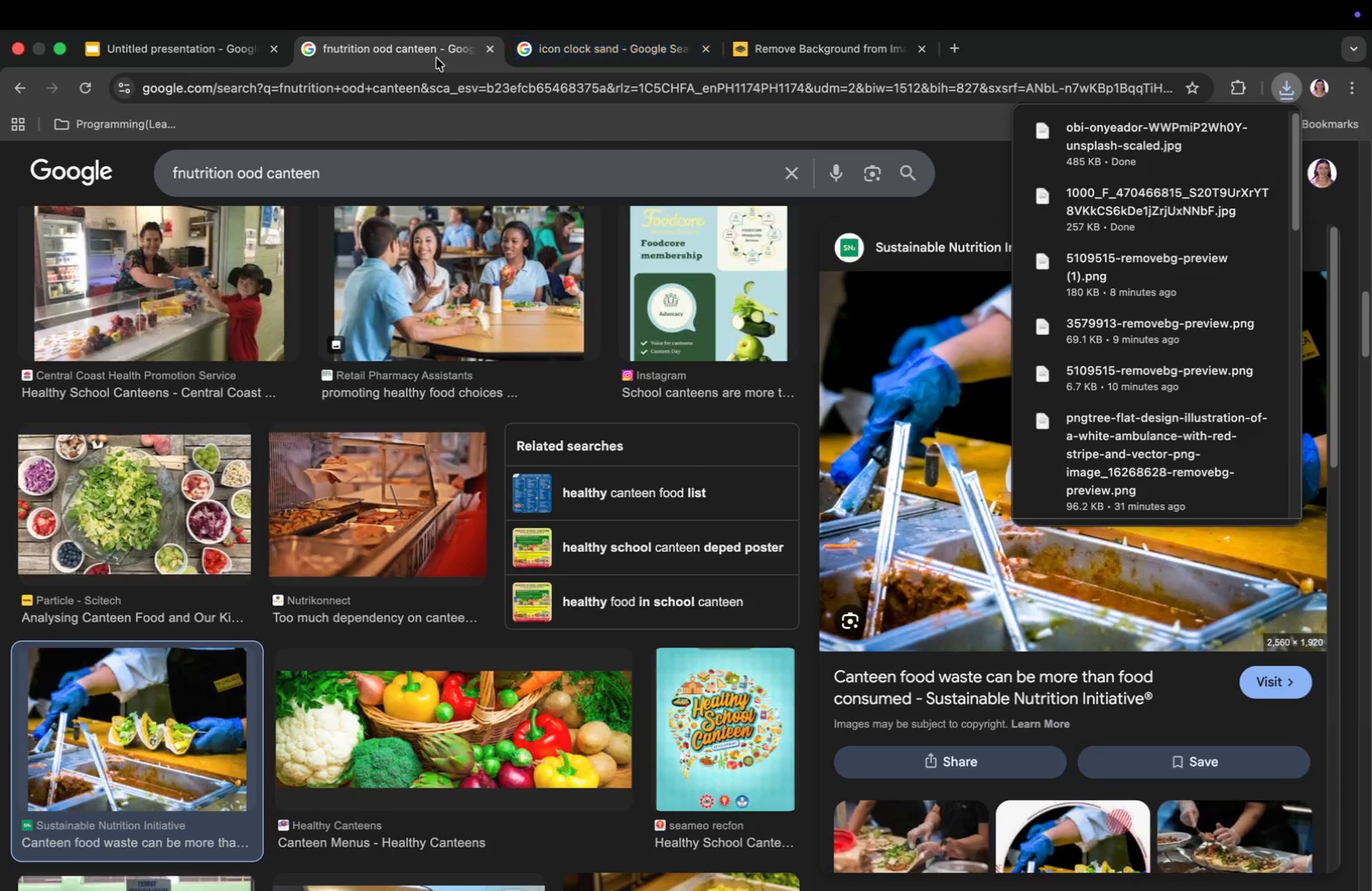 
left_click([432, 52])
 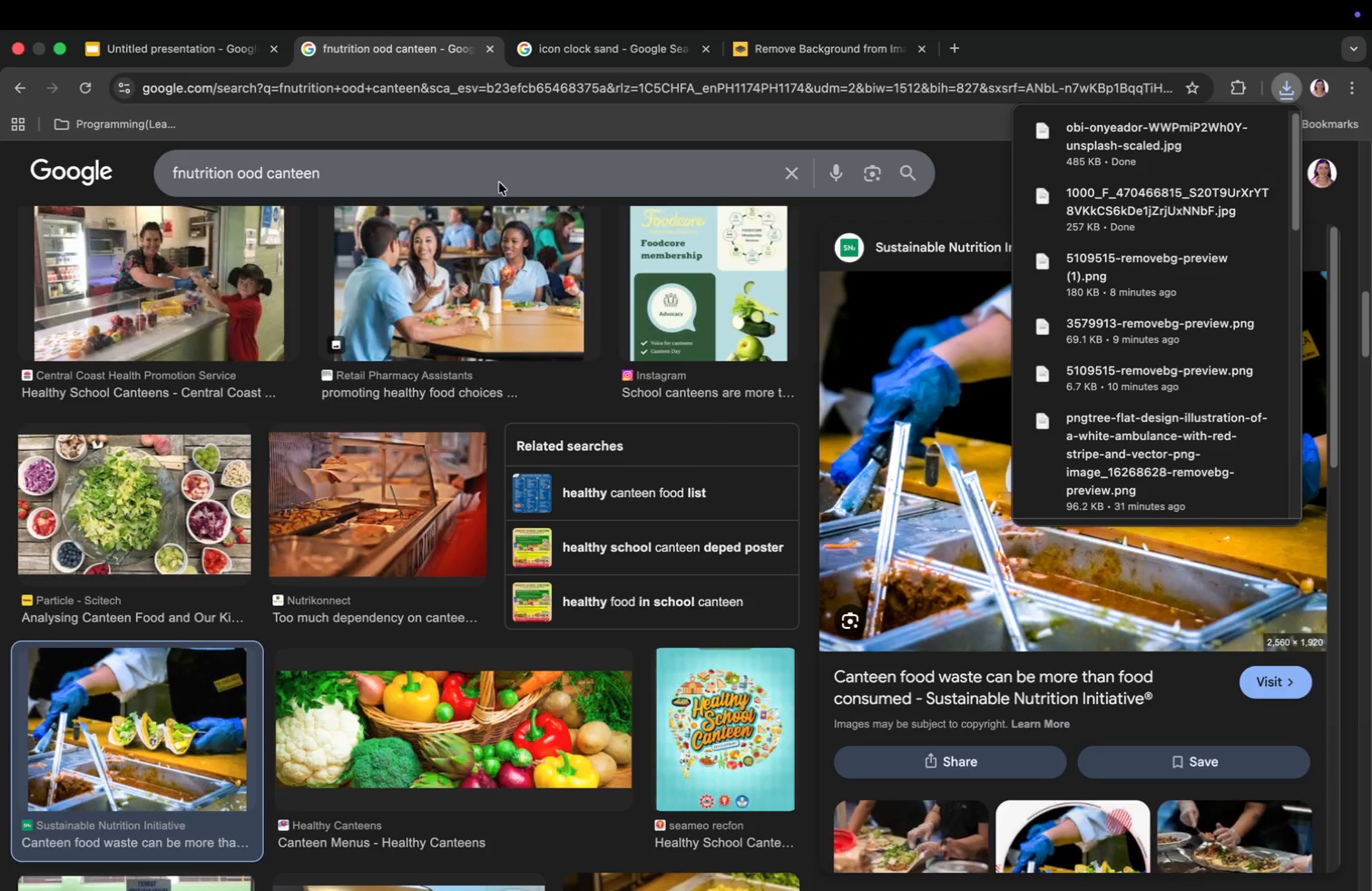 
mouse_move([476, 201])
 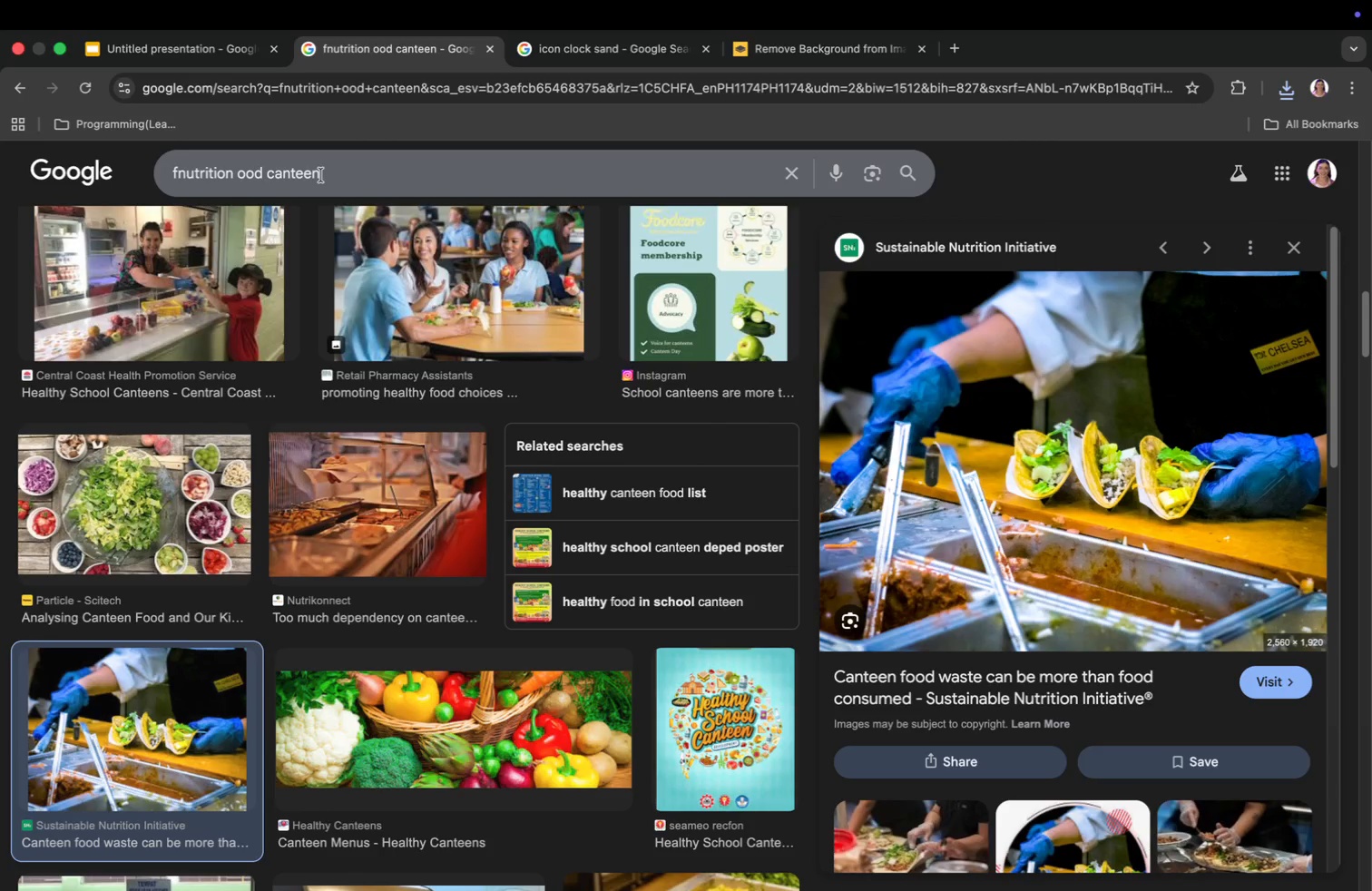 
left_click_drag(start_coordinate=[321, 175], to_coordinate=[152, 175])
 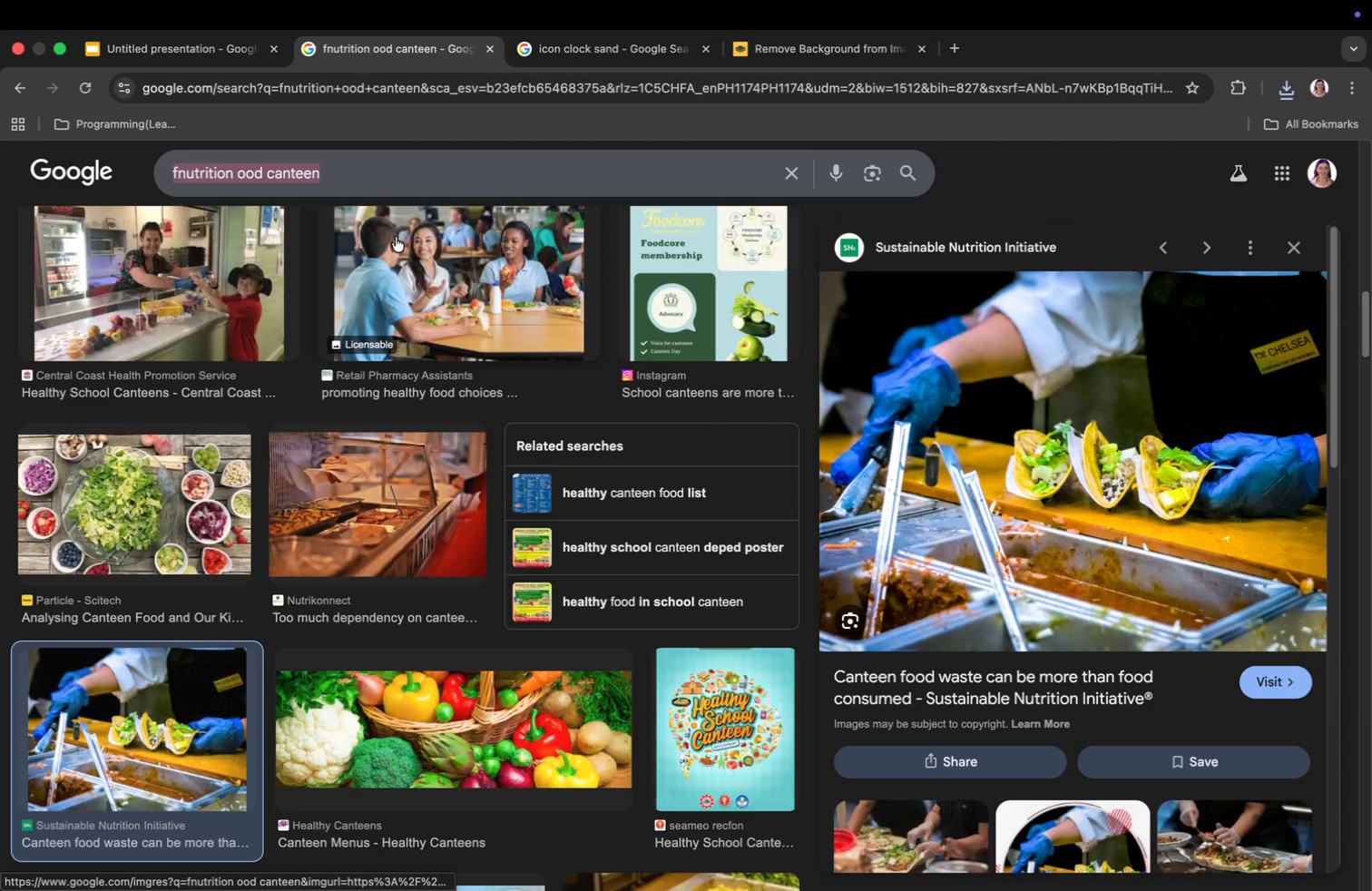 
key(Backspace)
 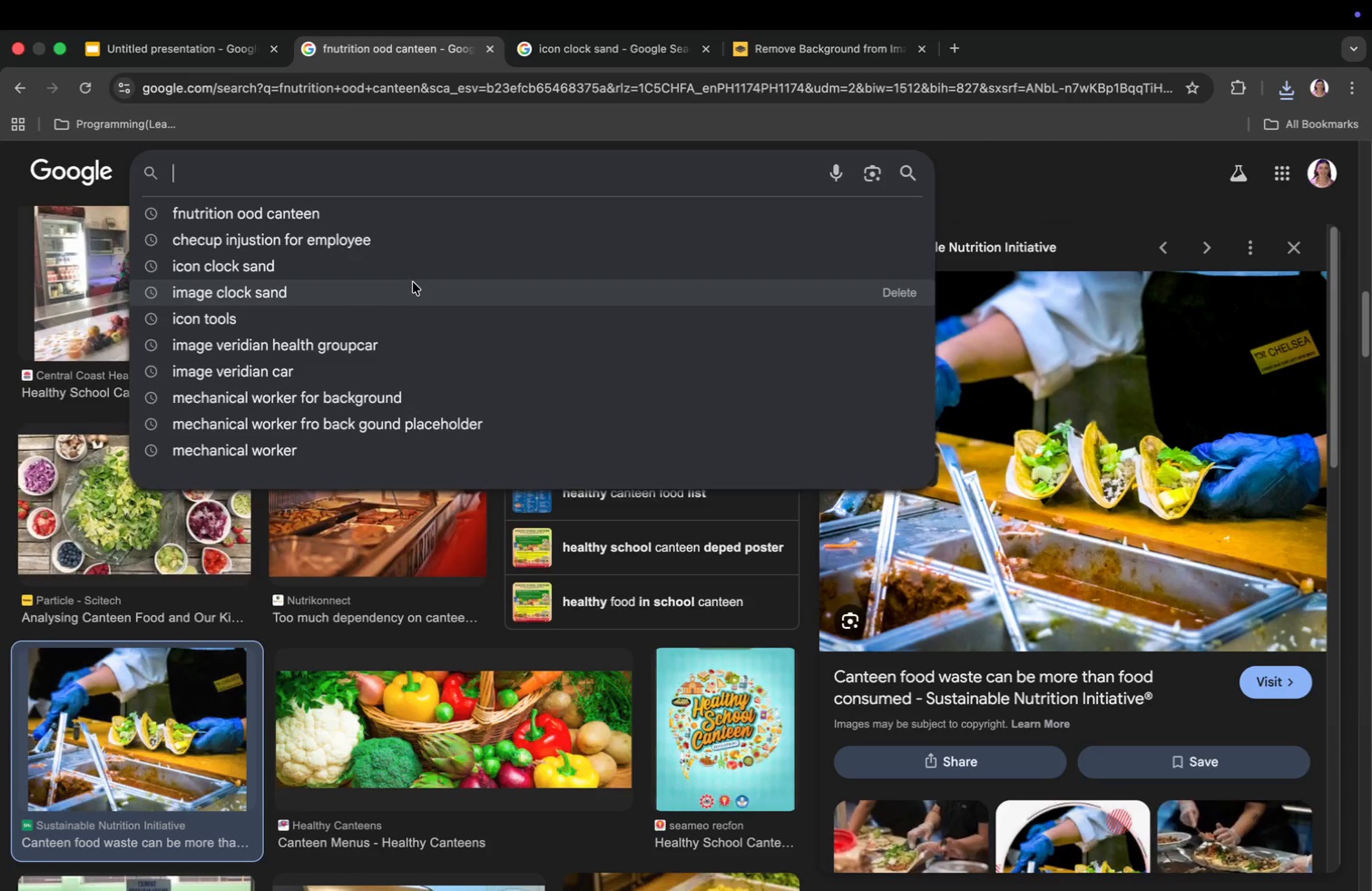 
wait(8.32)
 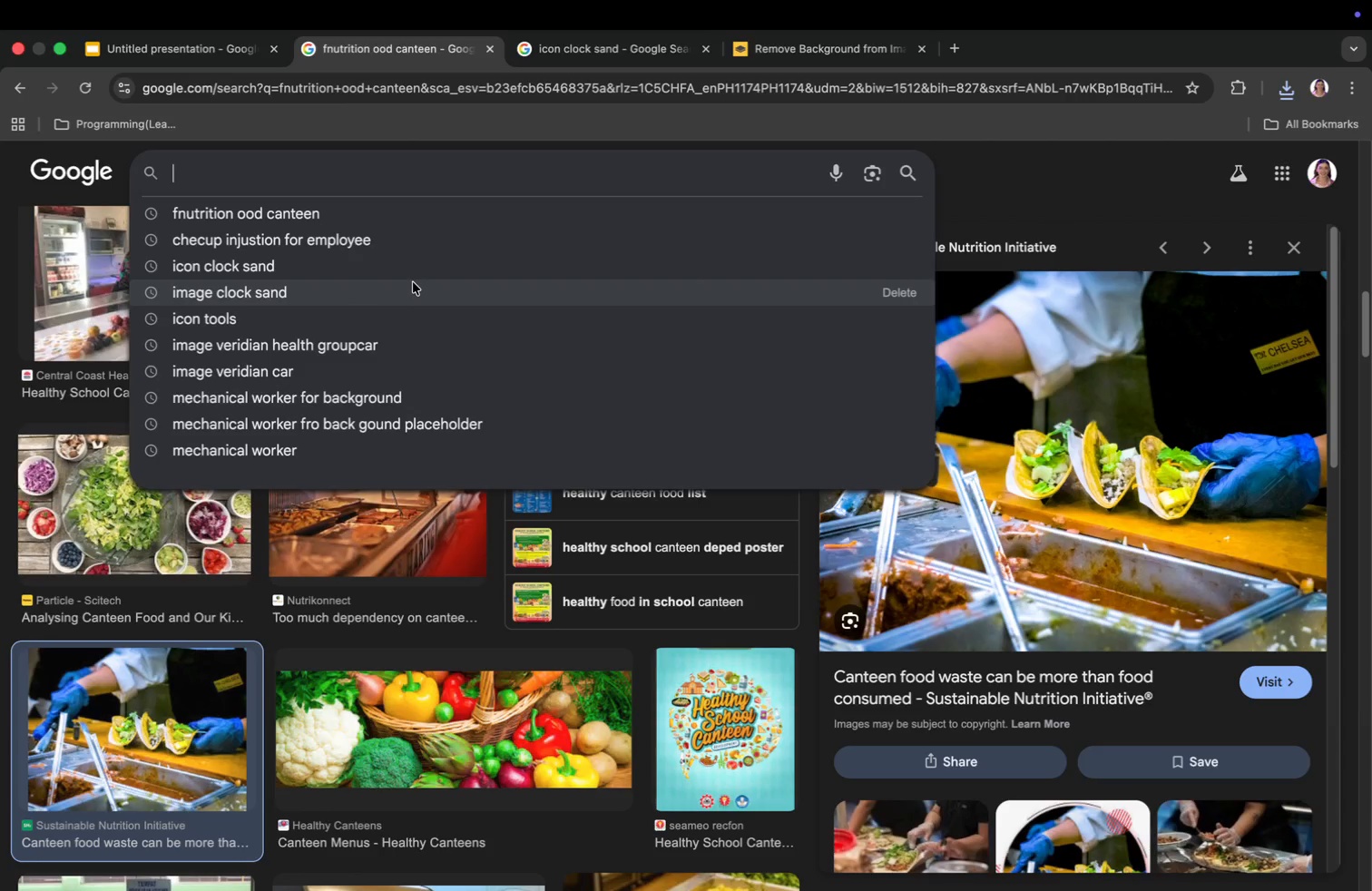 
left_click([225, 56])
 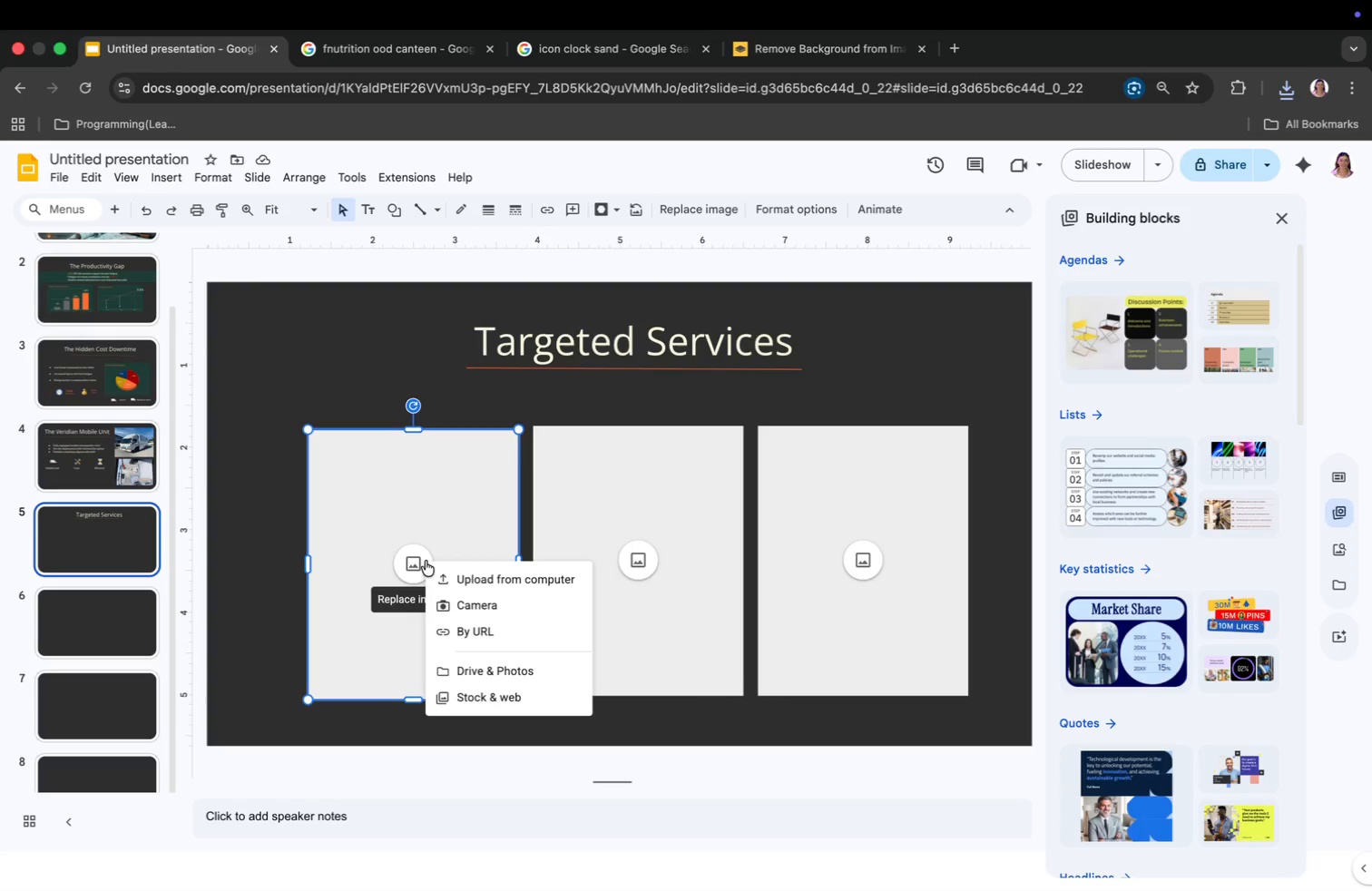 
left_click([507, 575])
 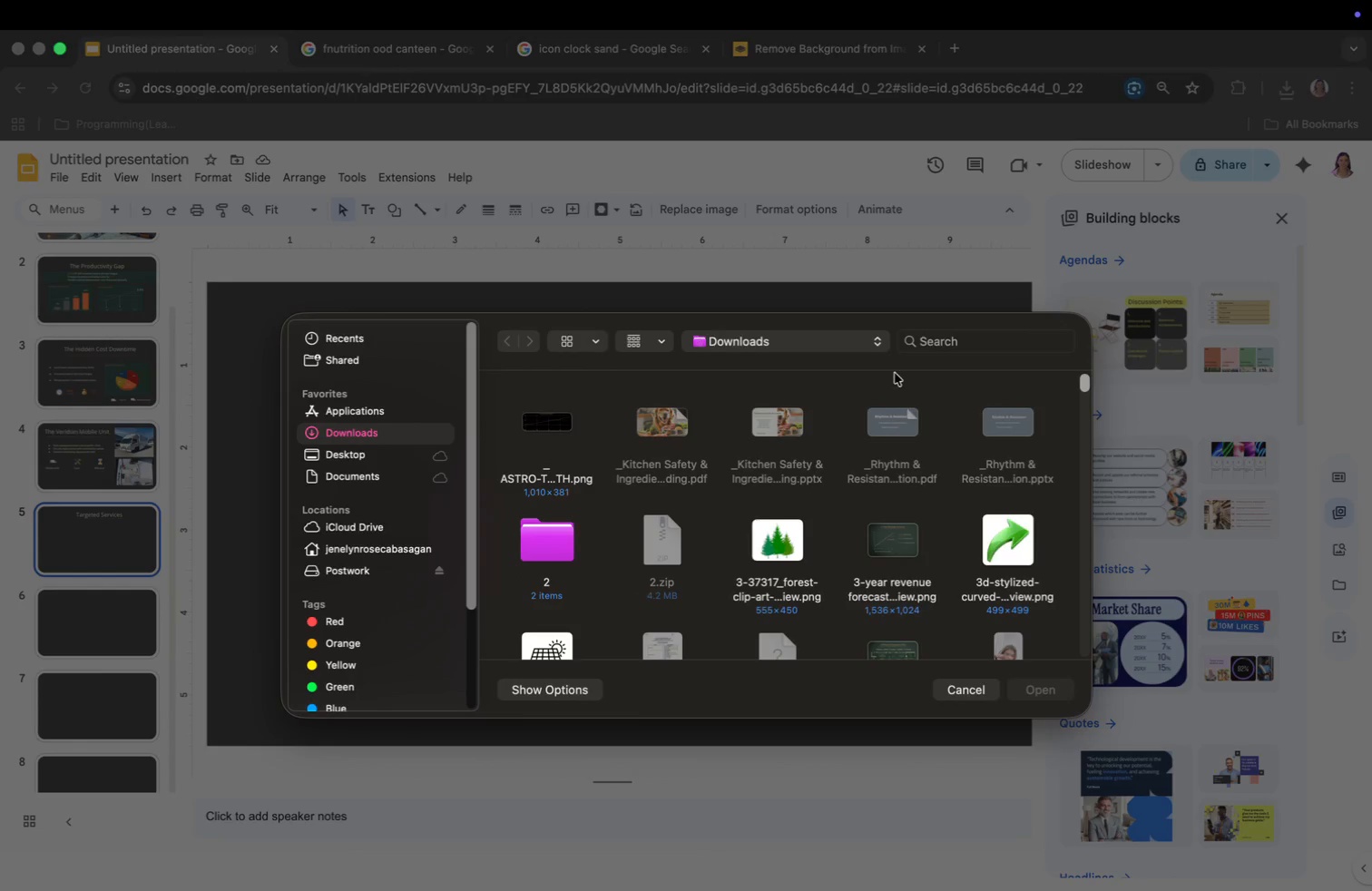 
left_click([849, 338])
 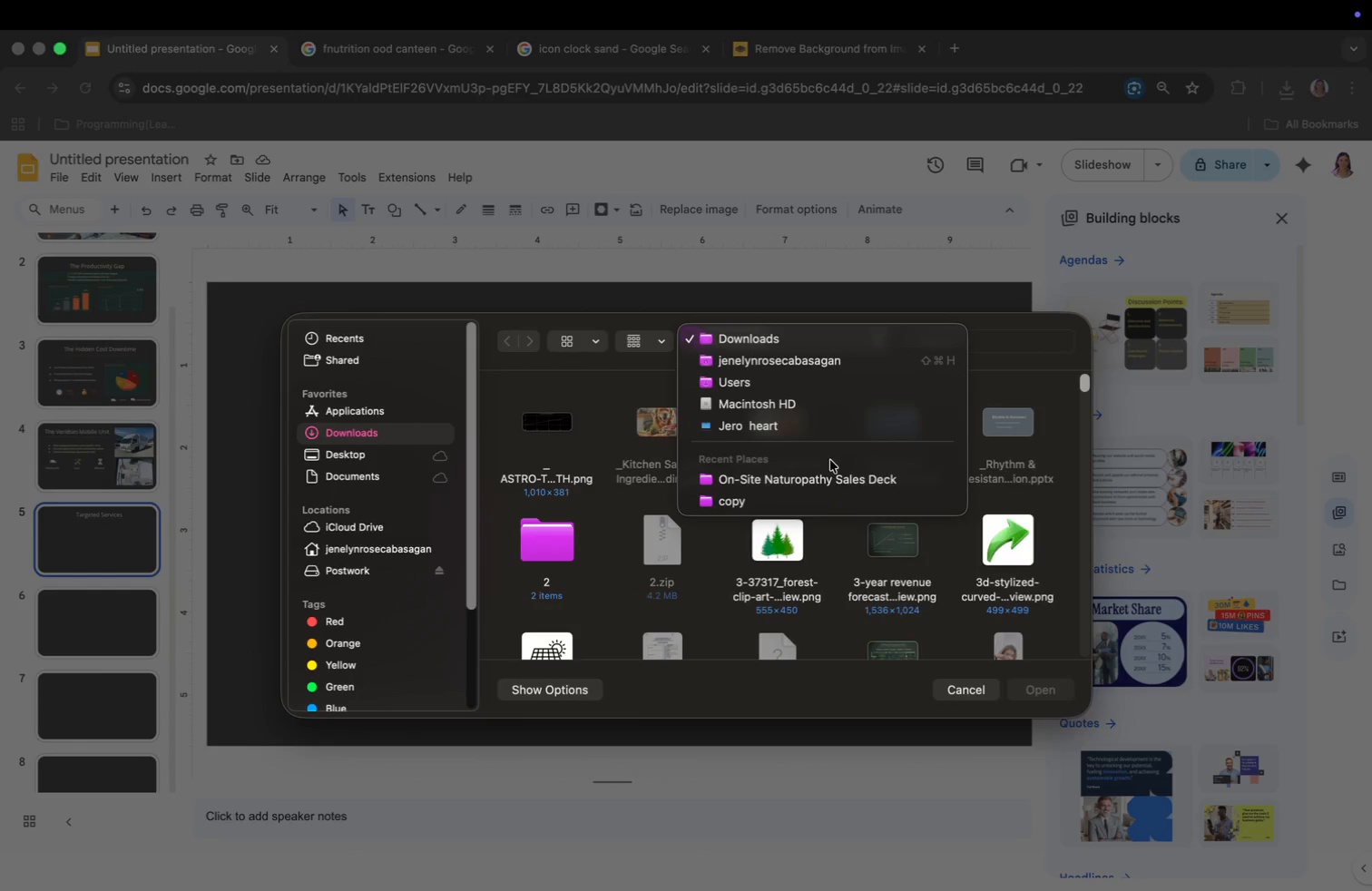 
left_click([829, 475])
 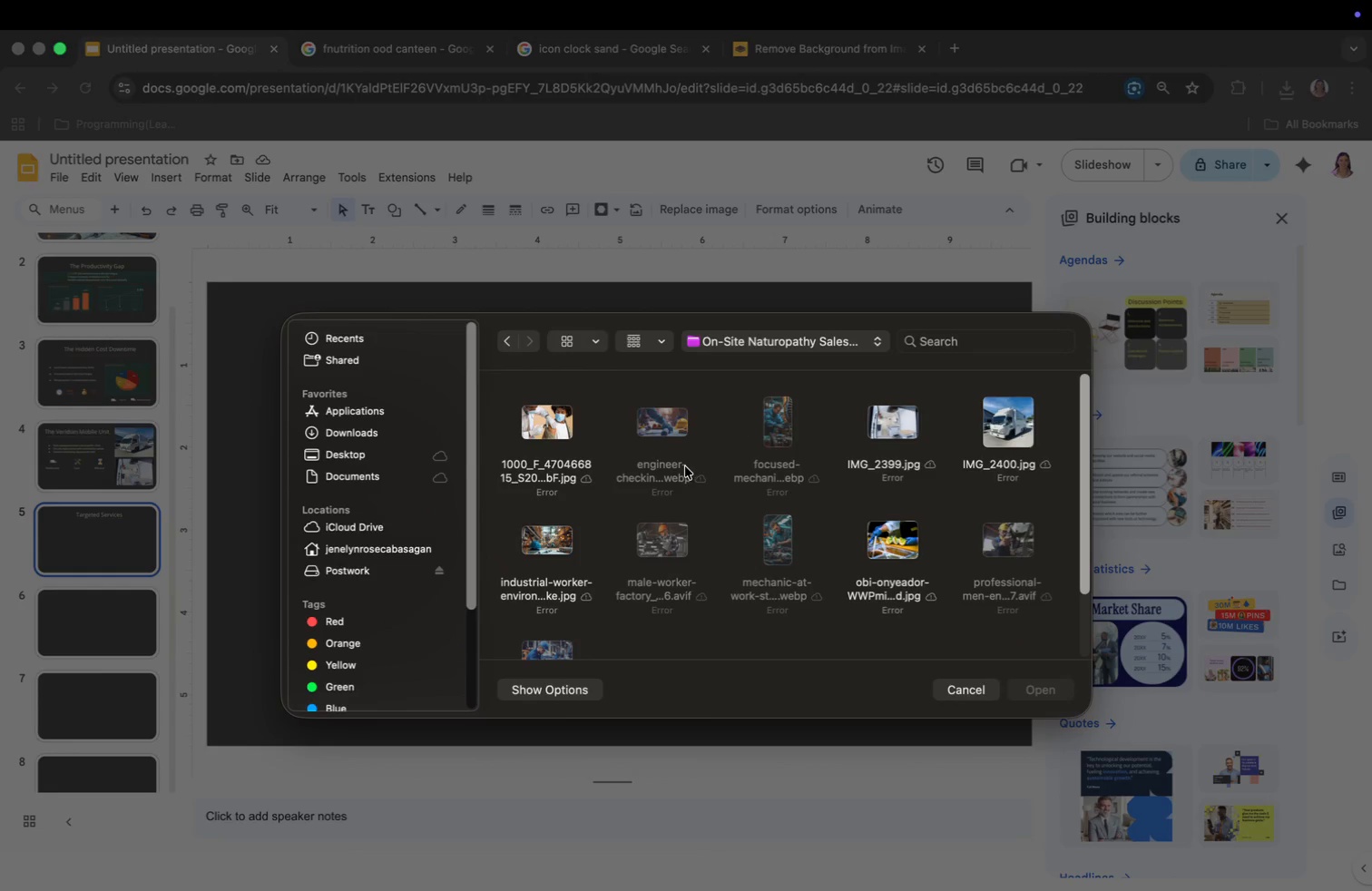 
left_click([536, 426])
 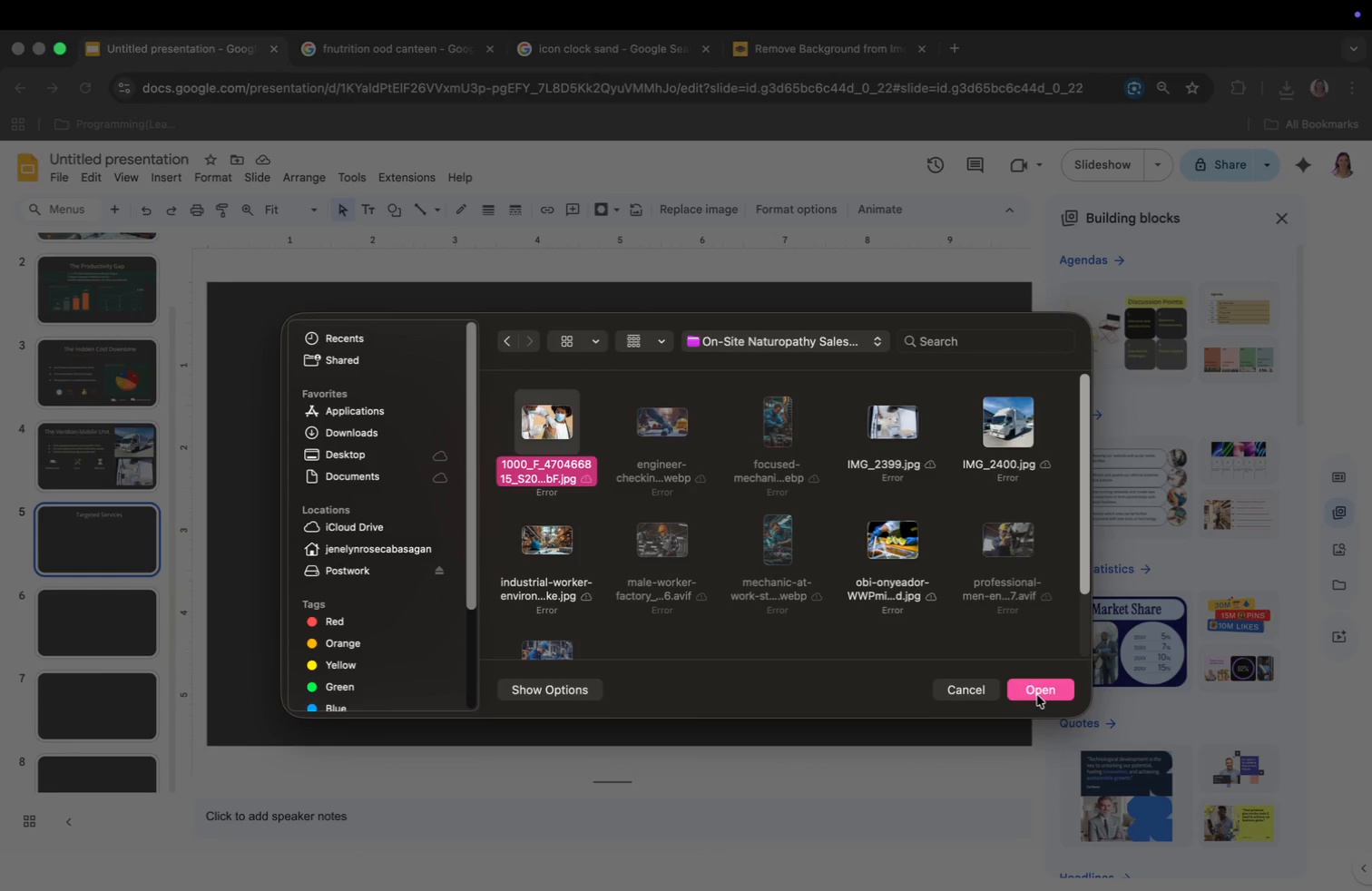 
left_click([1037, 690])
 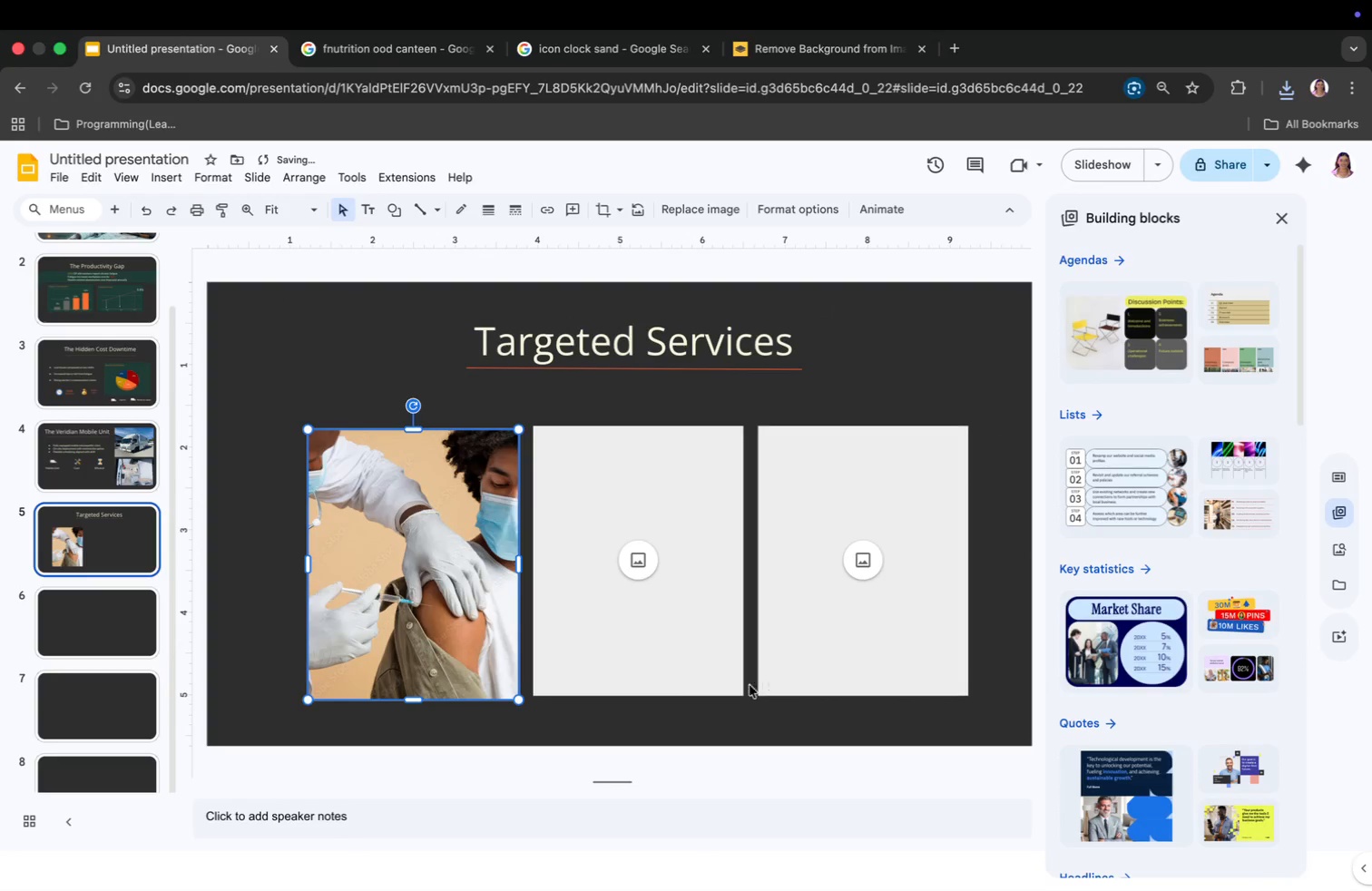 
key(Meta+CommandLeft)
 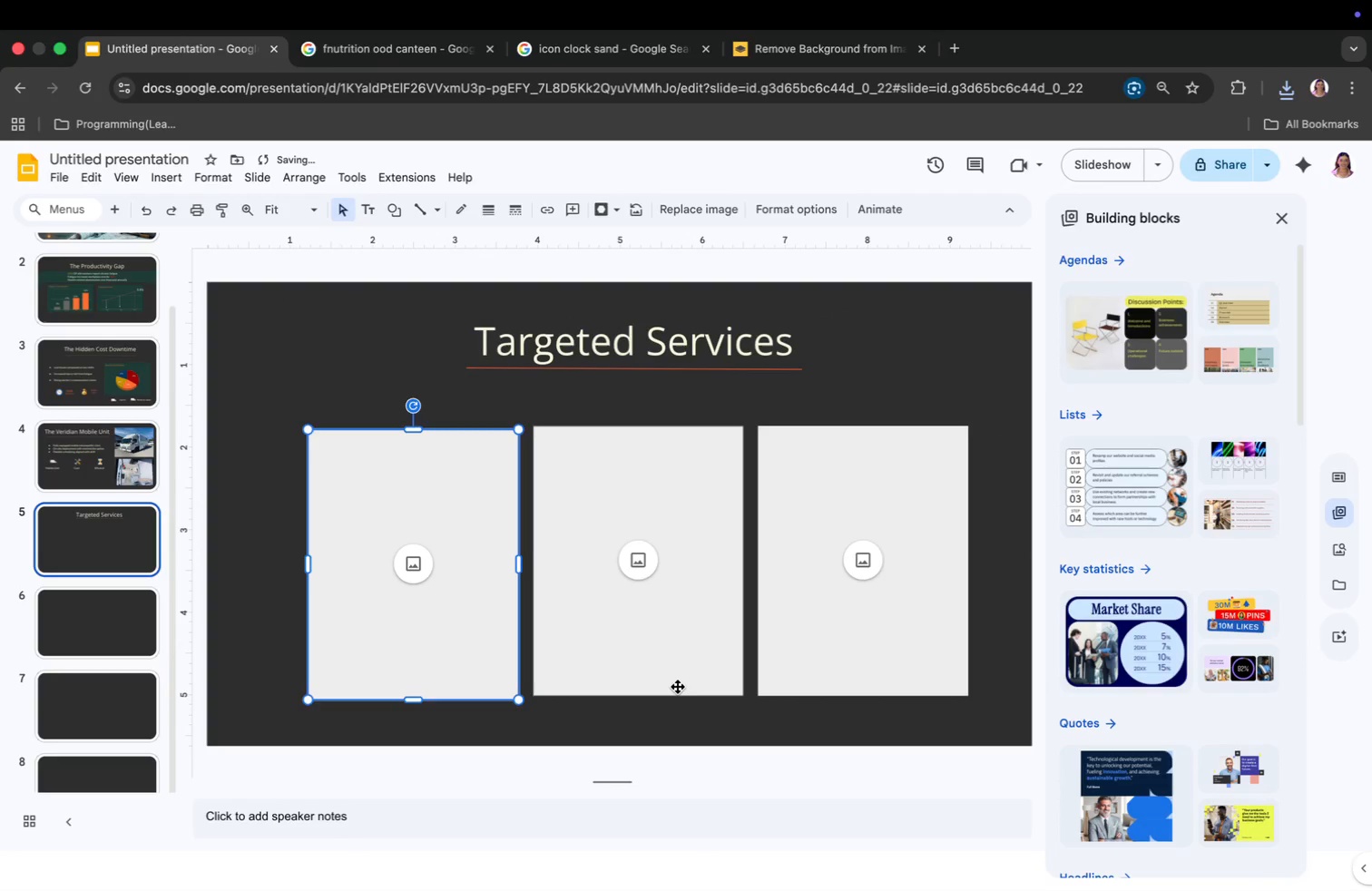 
key(Meta+Z)
 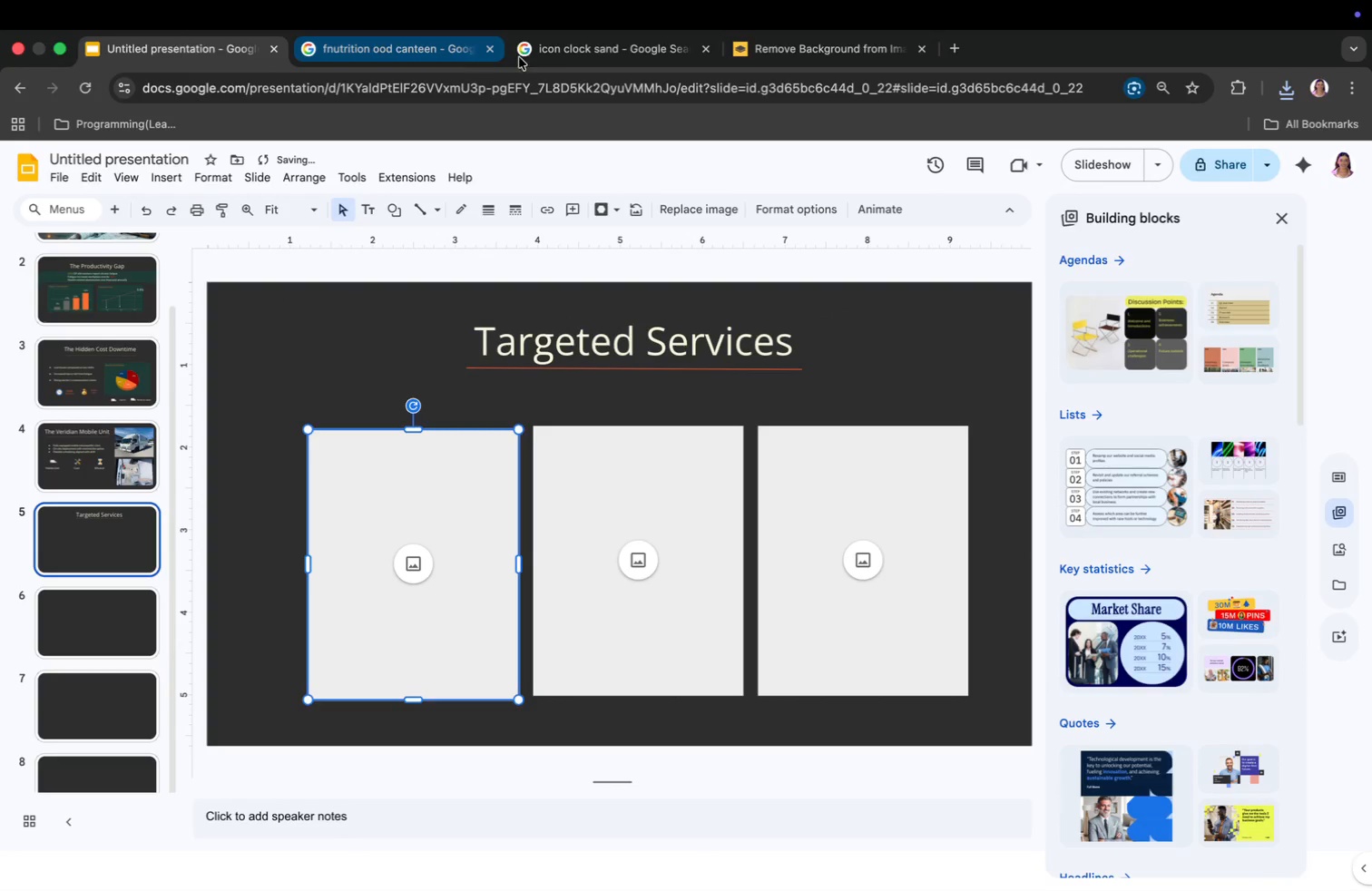 
left_click([602, 63])
 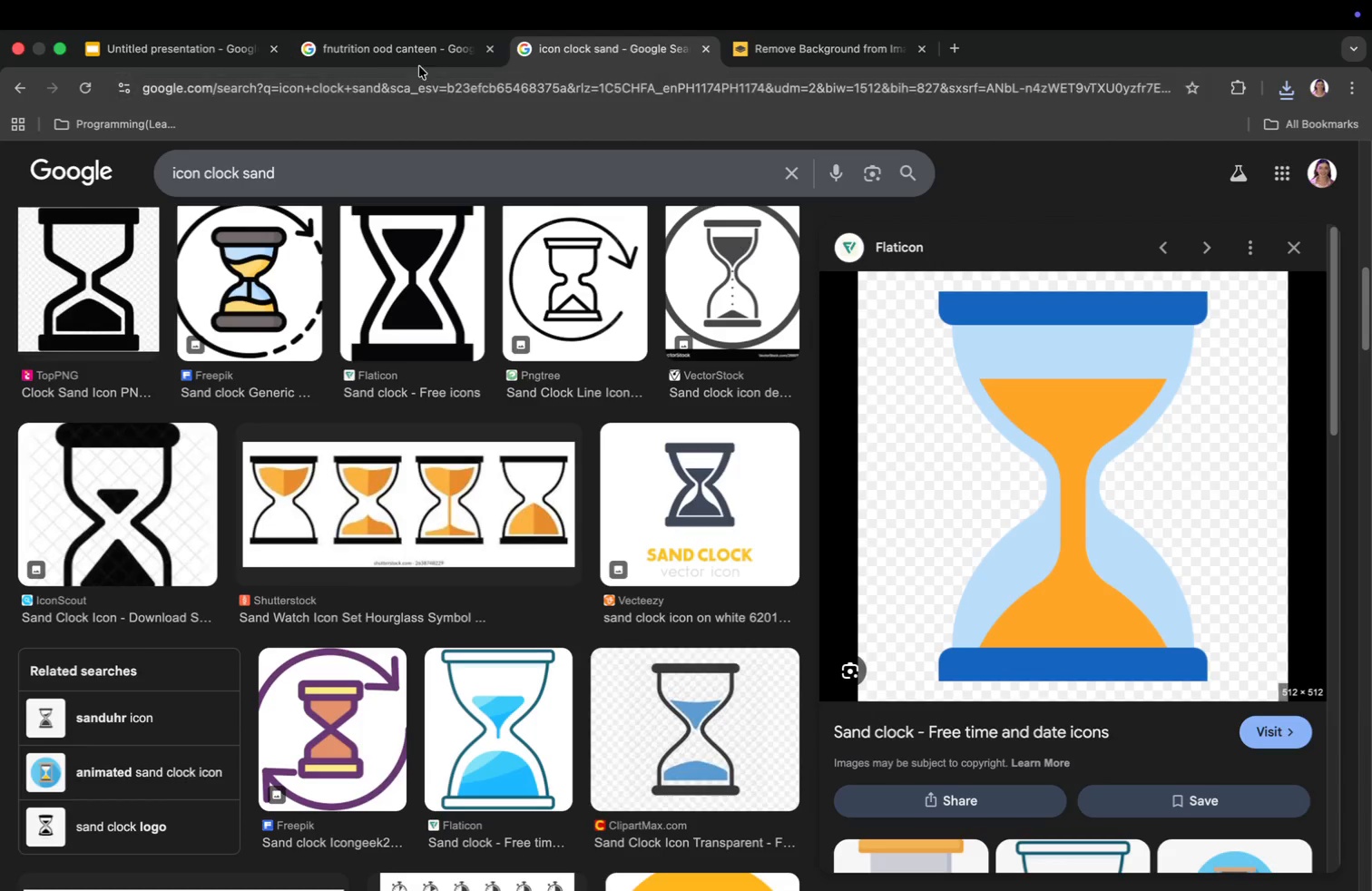 
left_click([412, 49])
 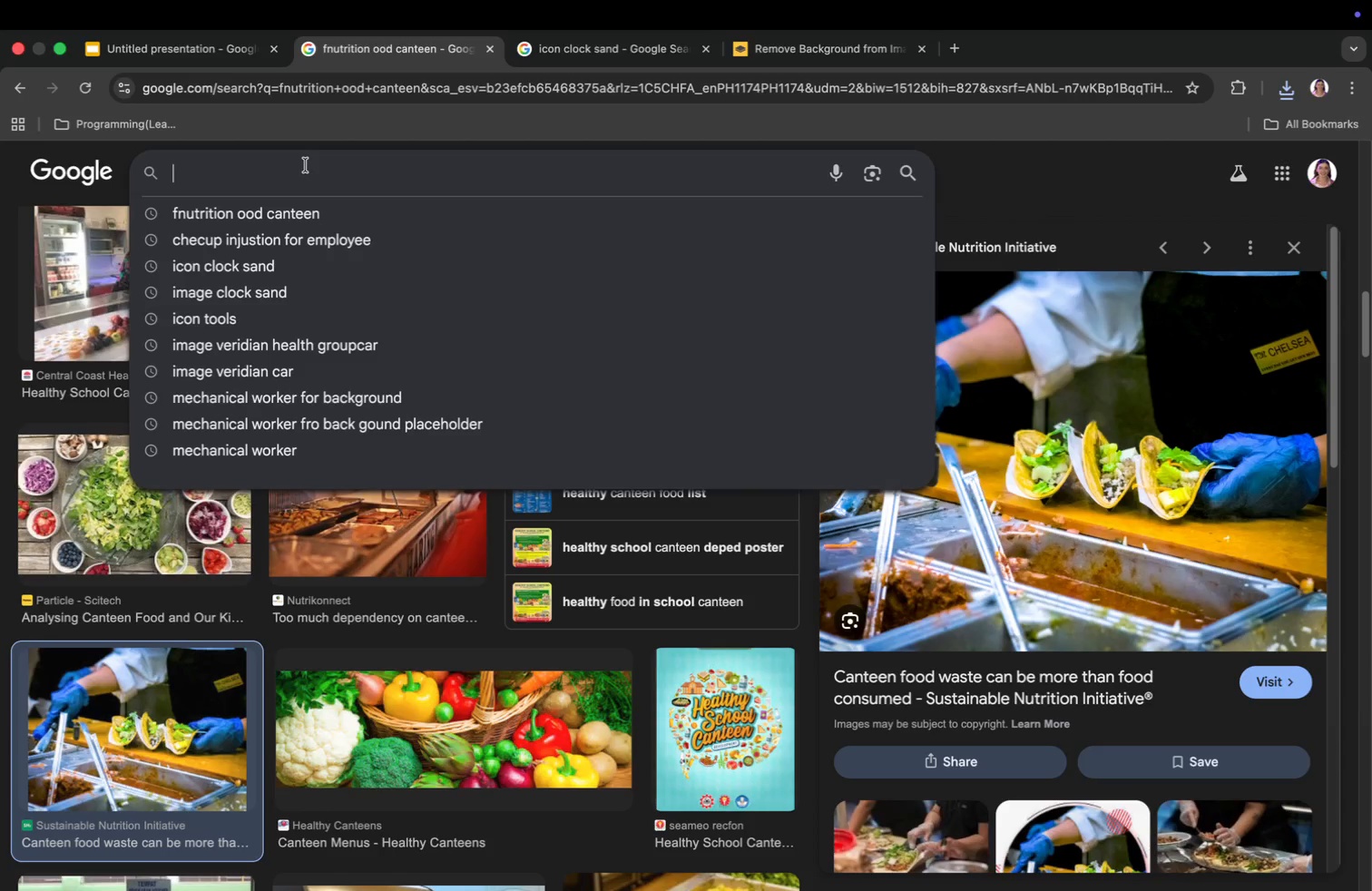 
type(checkup injection )
 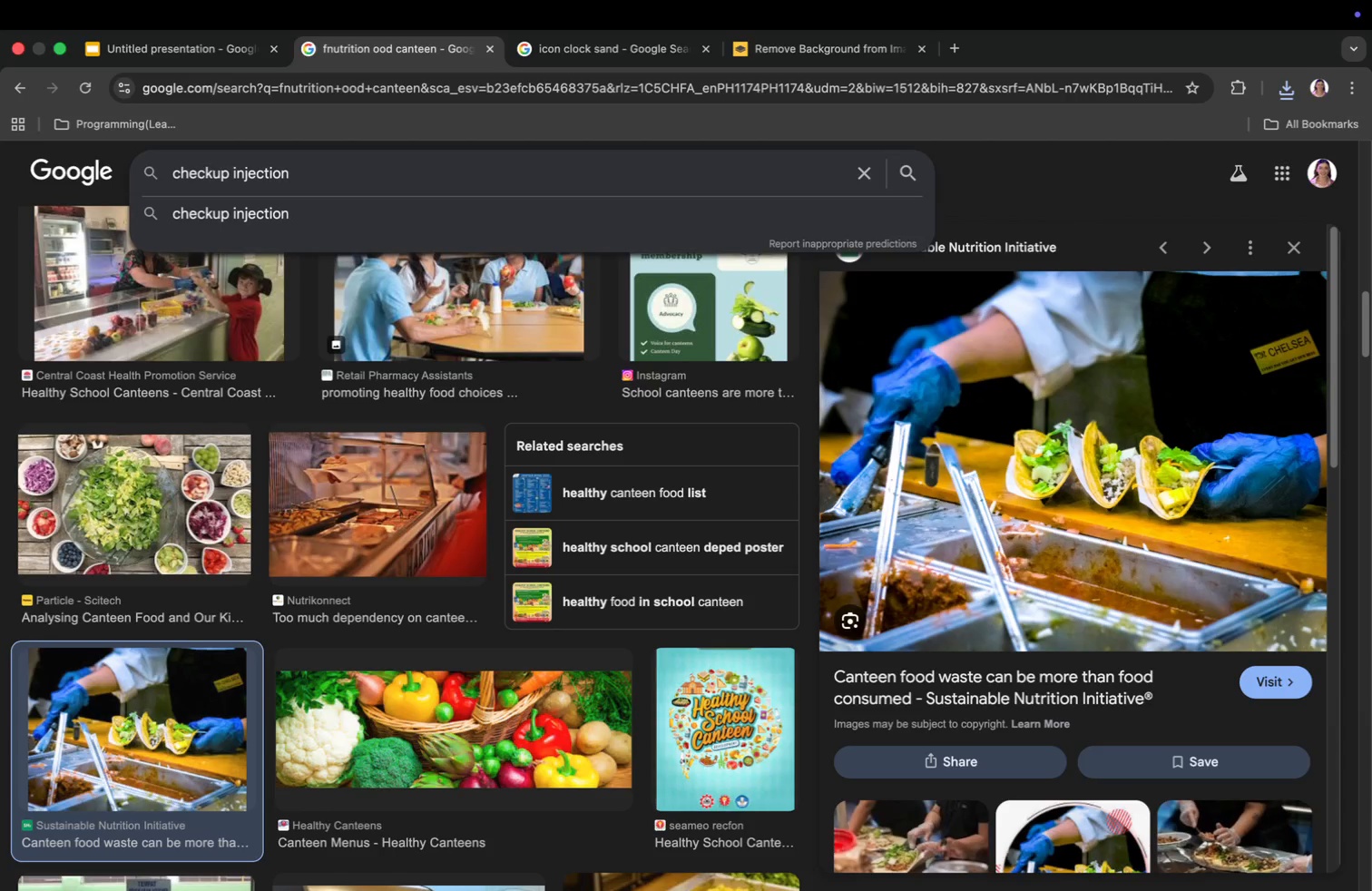 
key(Enter)